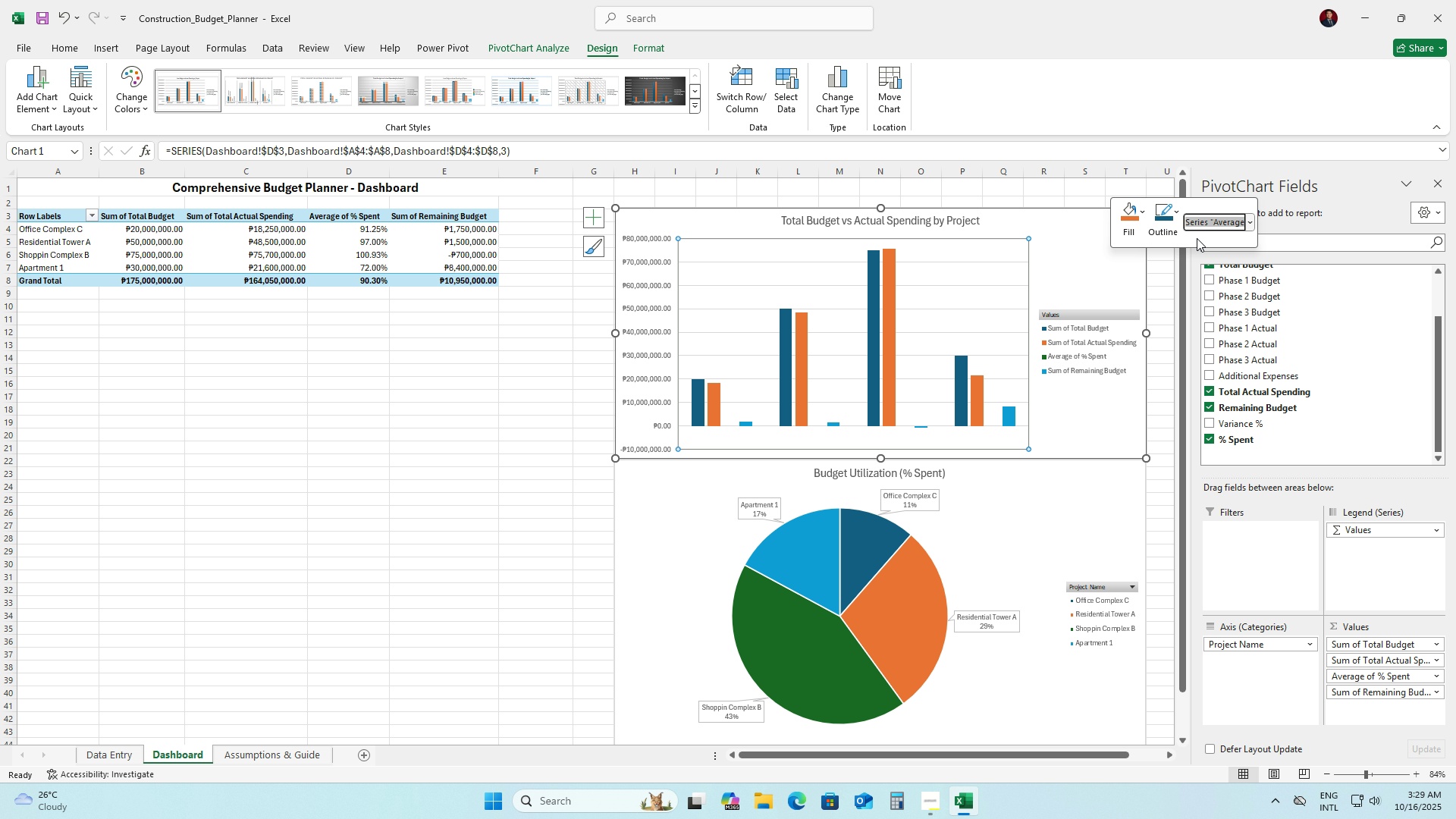 
left_click([1203, 243])
 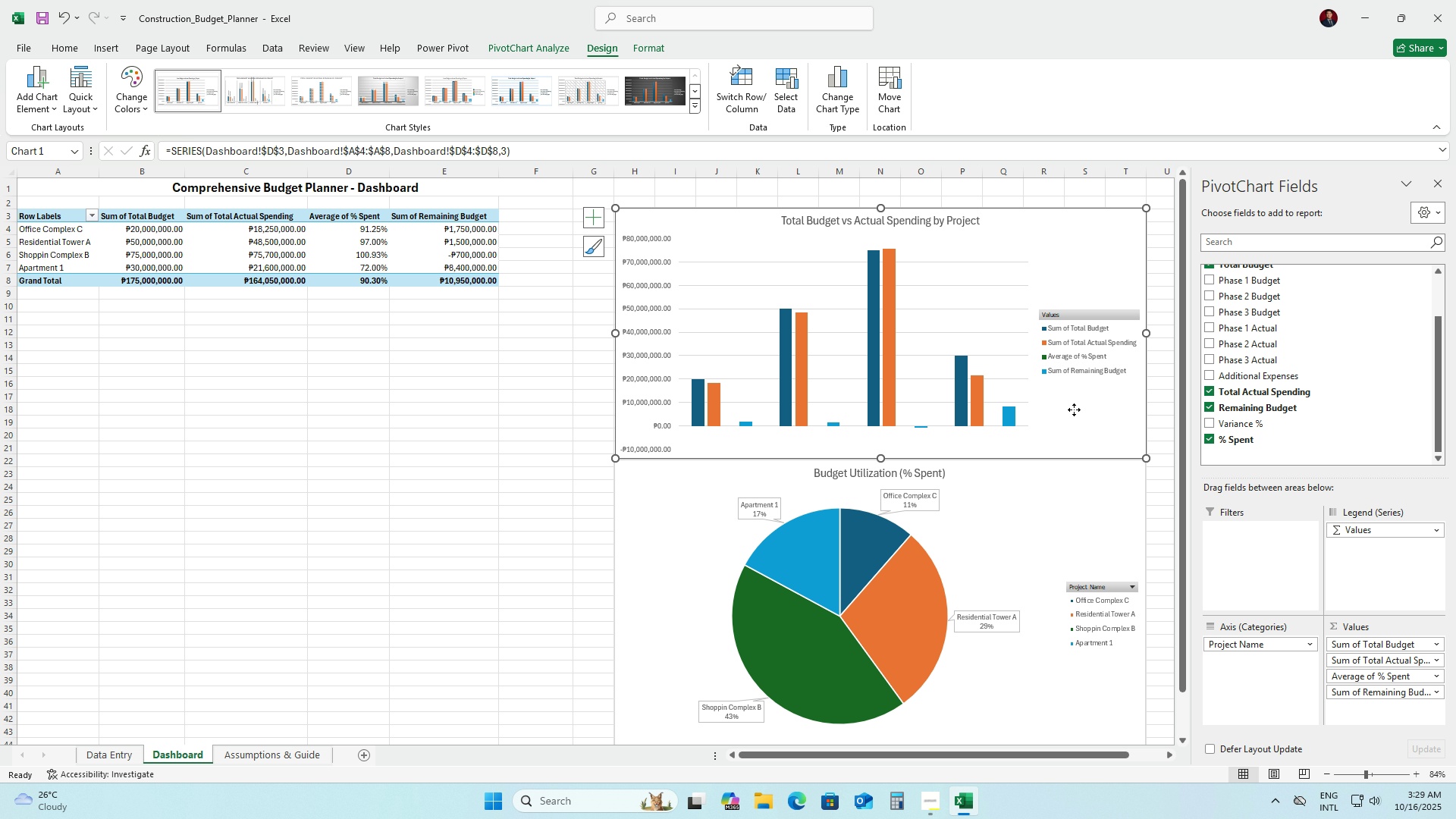 
left_click([1074, 410])
 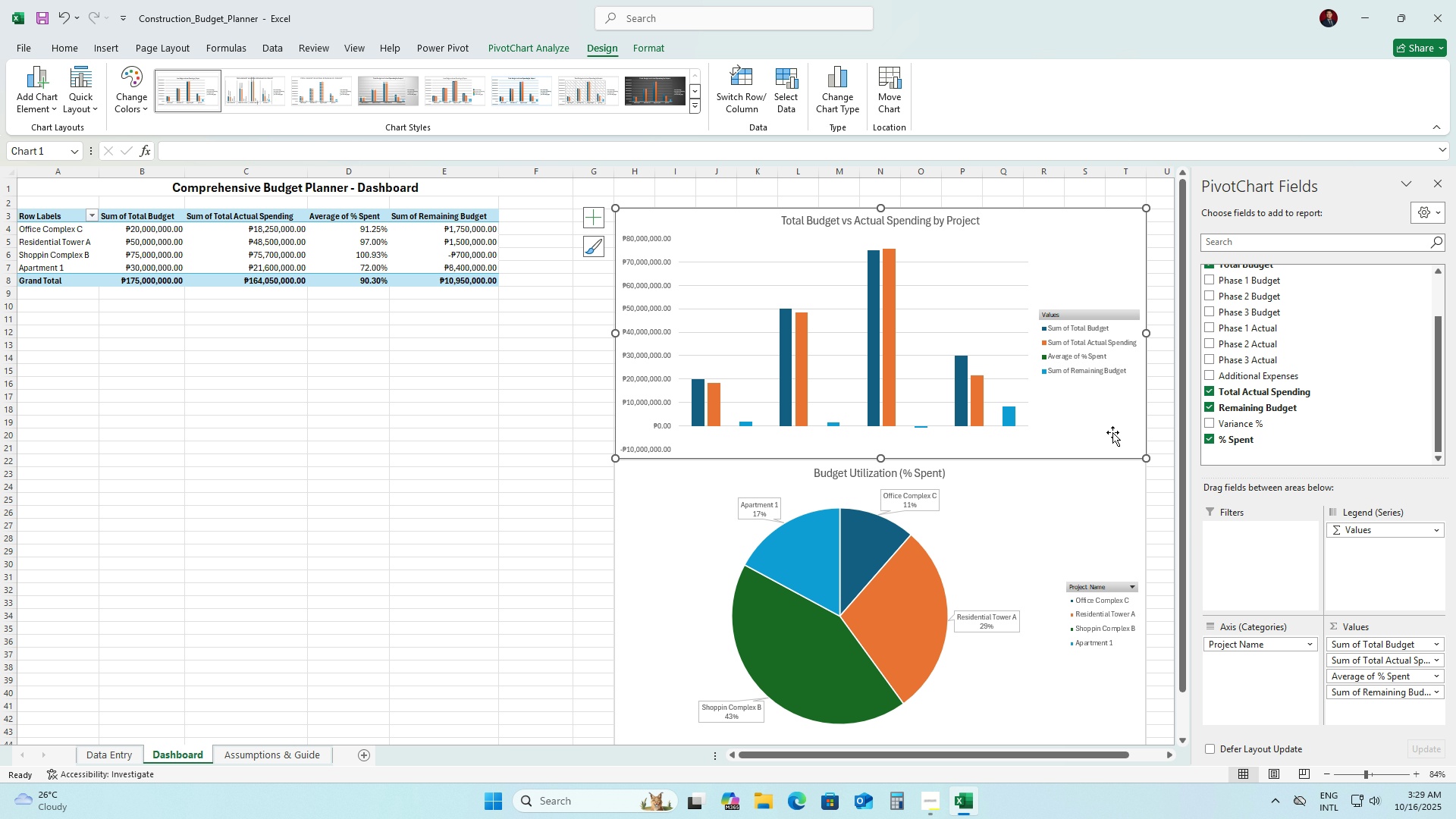 
scroll: coordinate [1099, 484], scroll_direction: up, amount: 2.0
 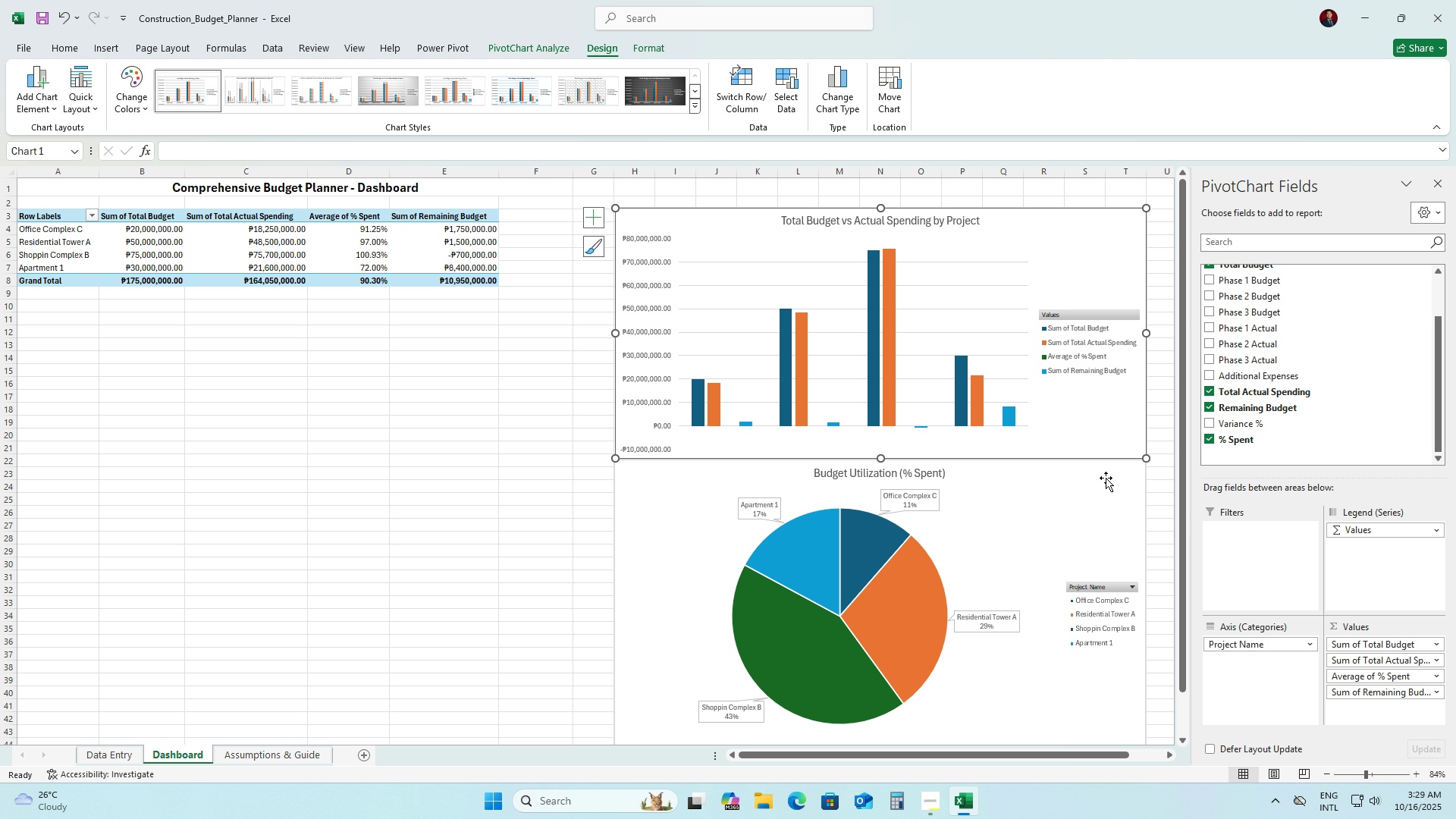 
scroll: coordinate [1106, 479], scroll_direction: down, amount: 7.0
 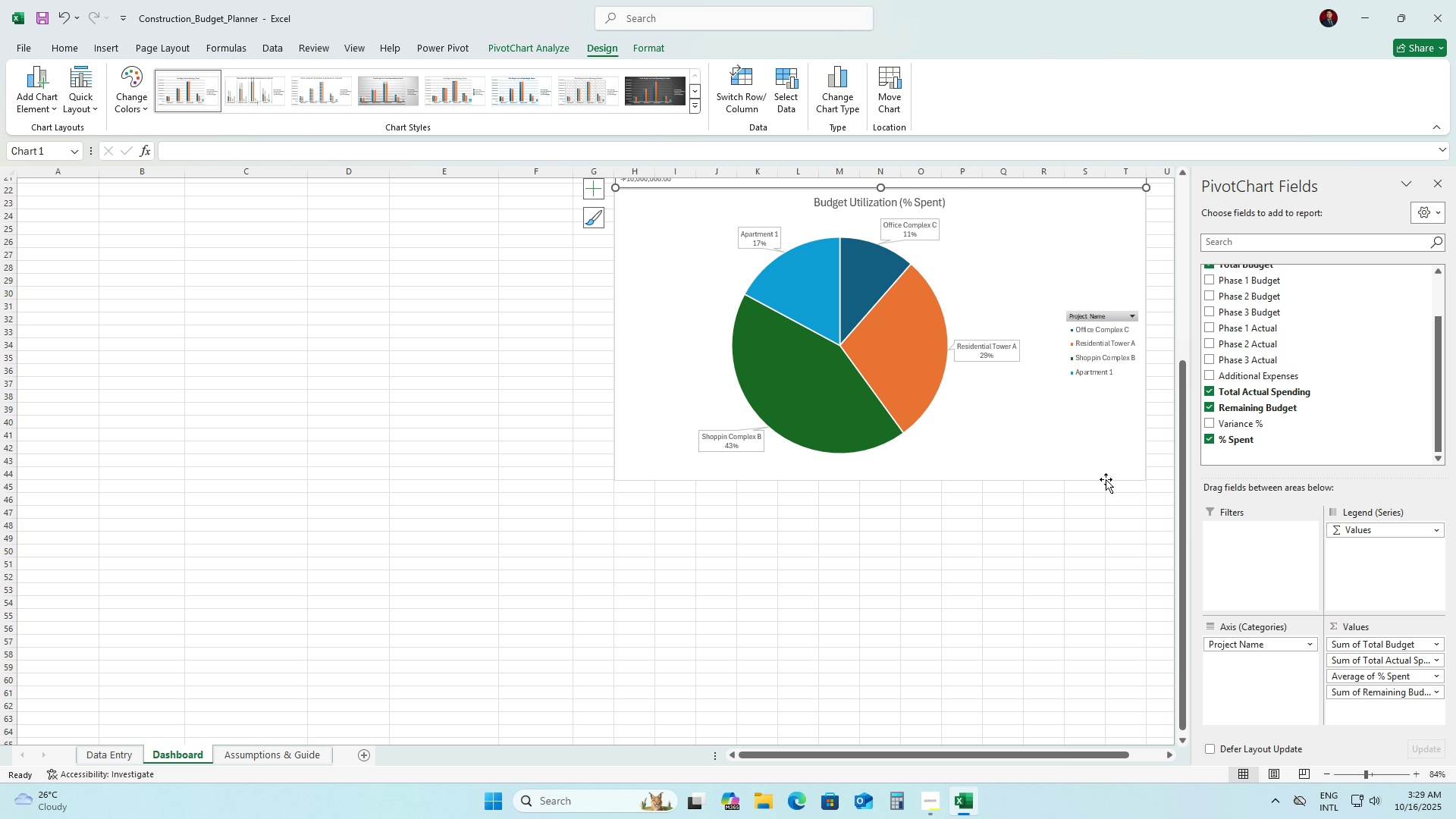 
scroll: coordinate [1108, 427], scroll_direction: up, amount: 7.0
 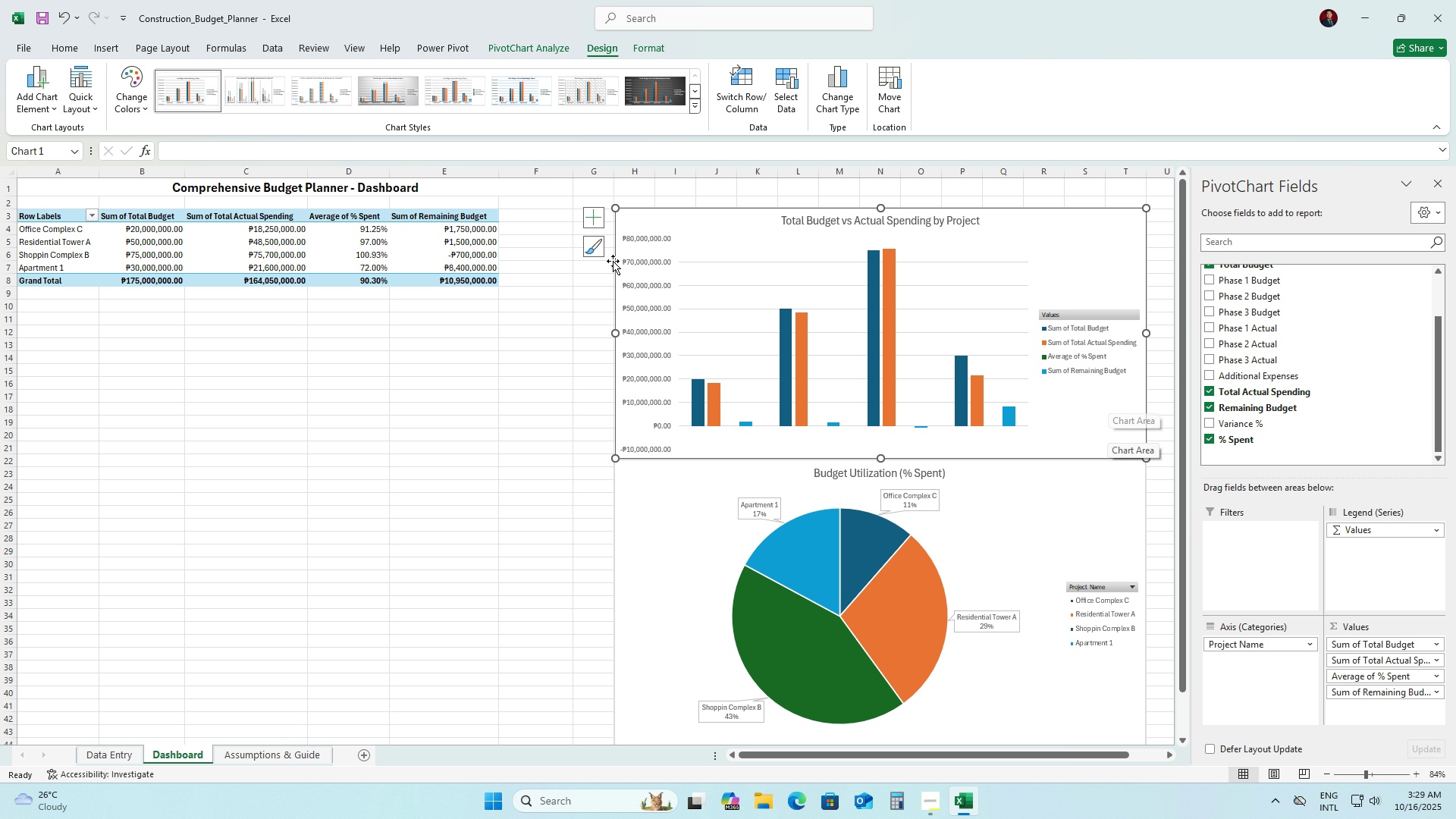 
left_click([604, 246])
 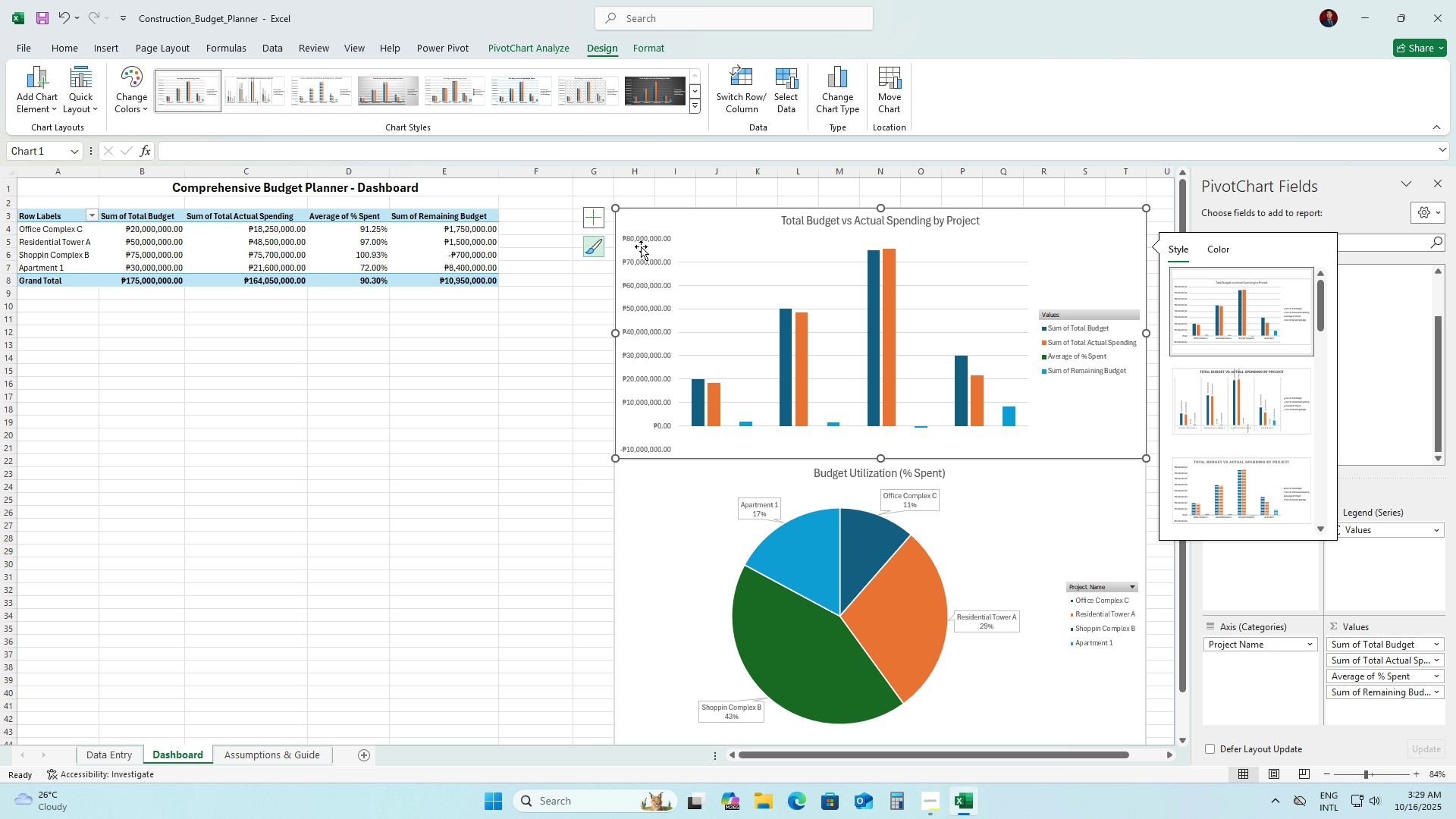 
mouse_move([1257, 435])
 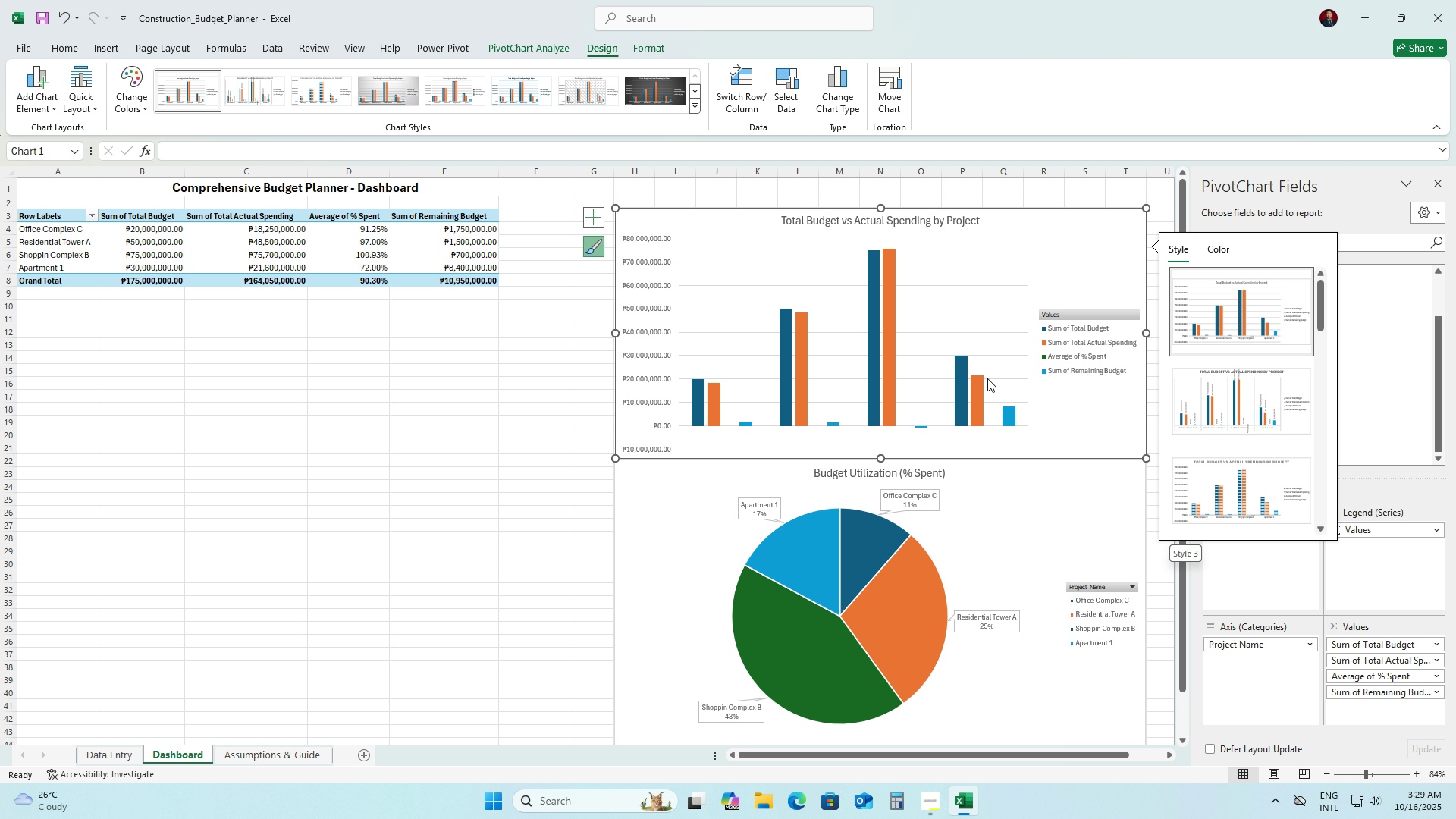 
left_click([1061, 282])
 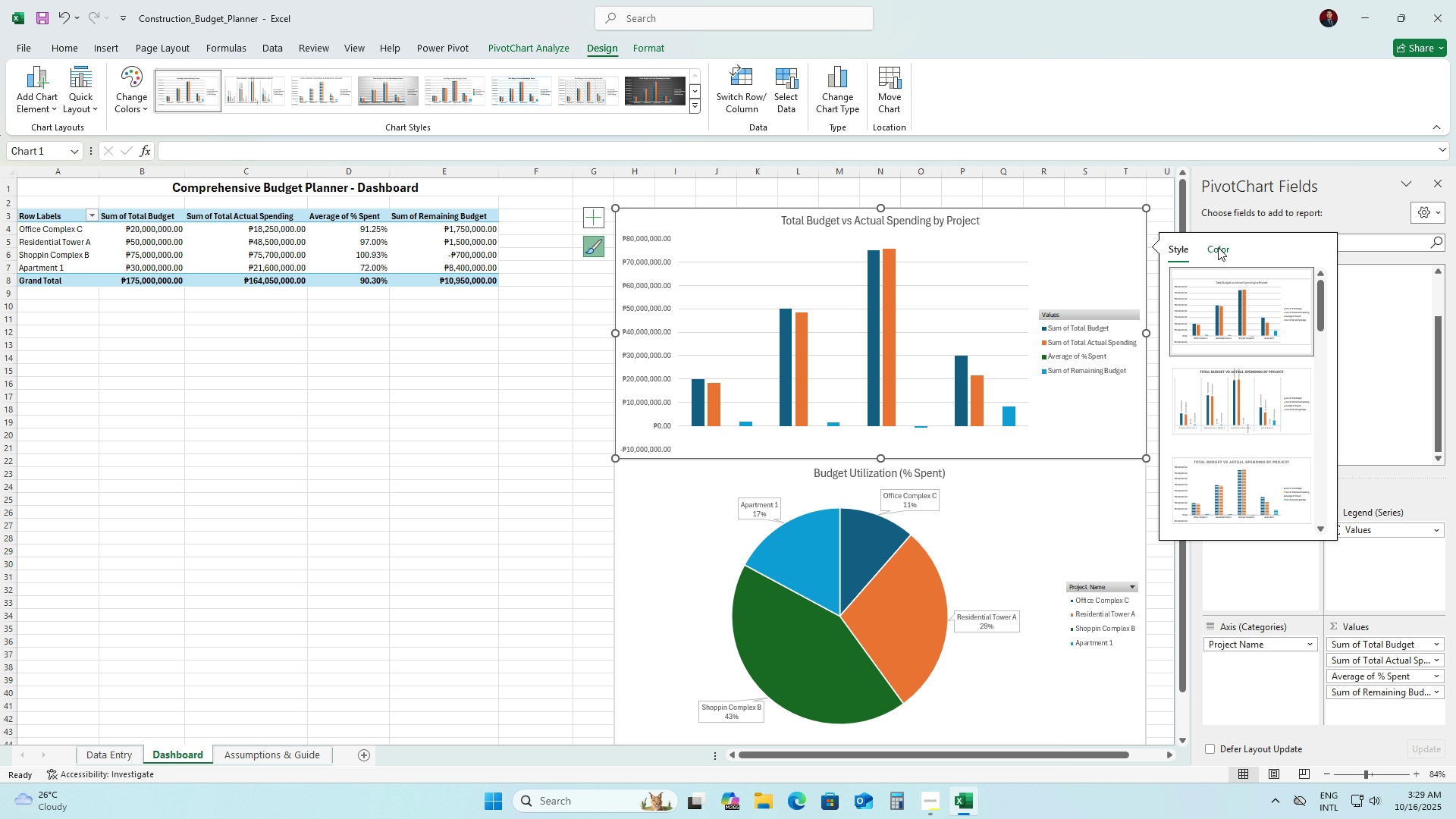 
left_click([1210, 247])
 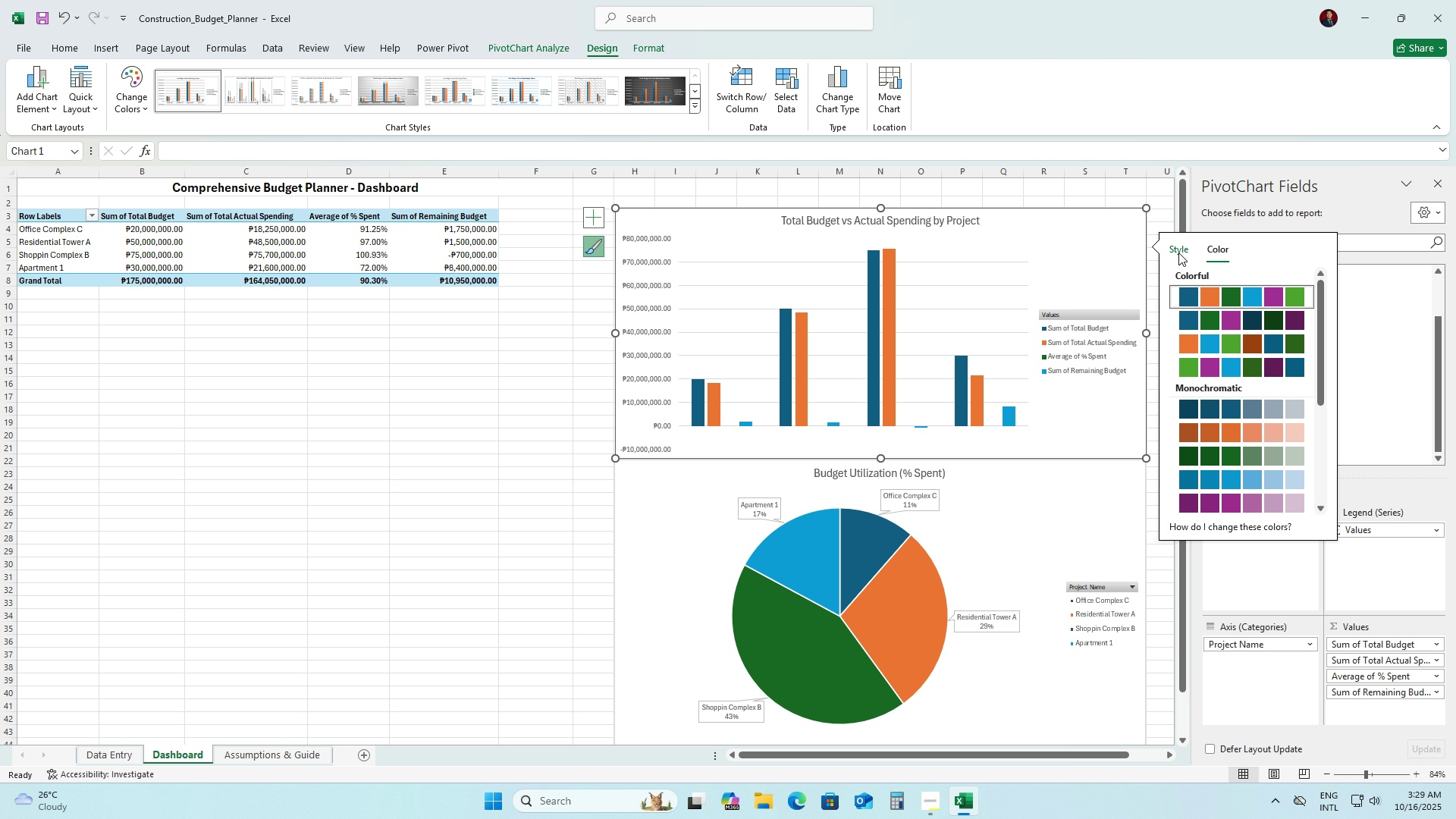 
left_click([1178, 253])
 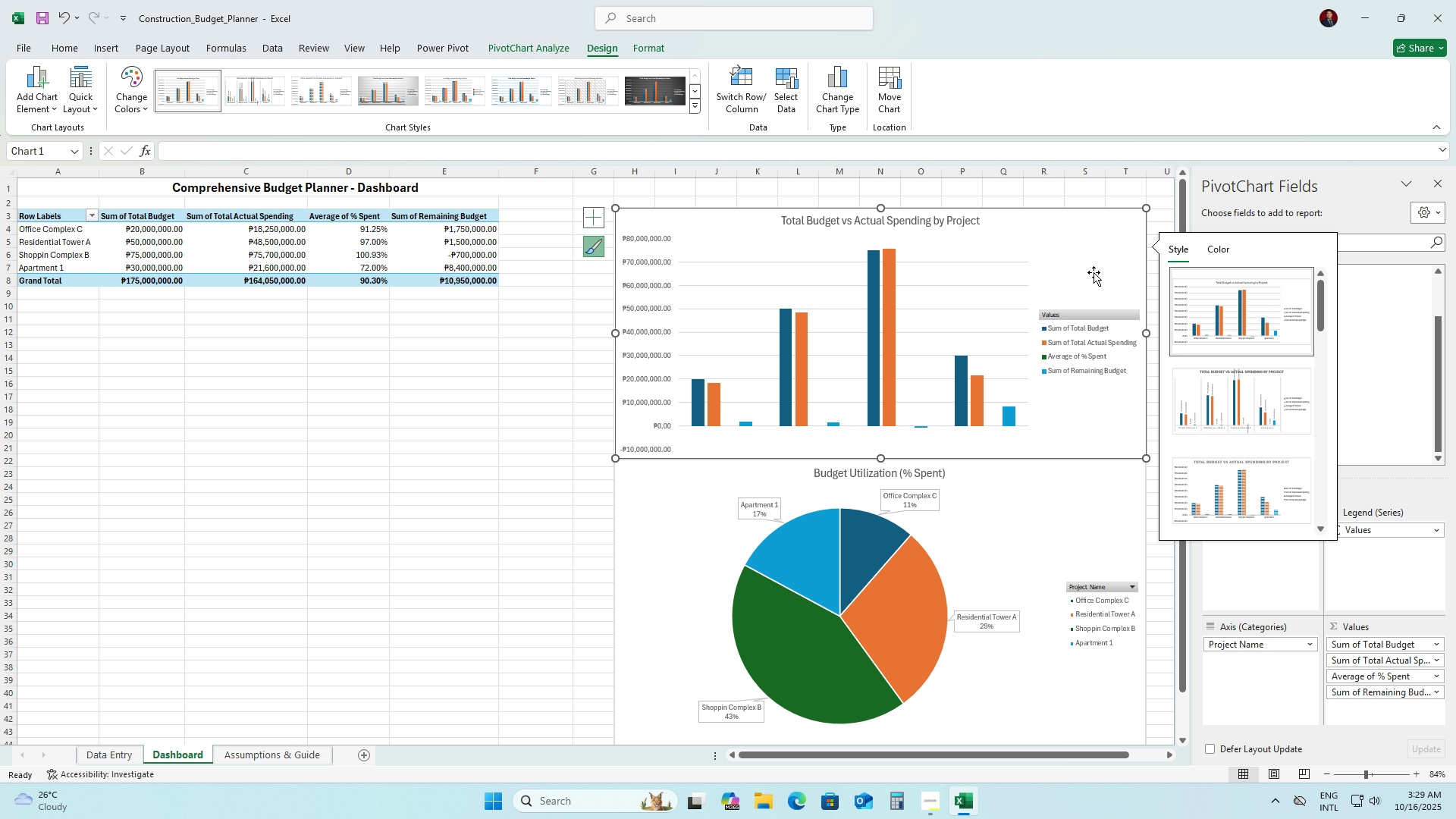 
double_click([1094, 272])
 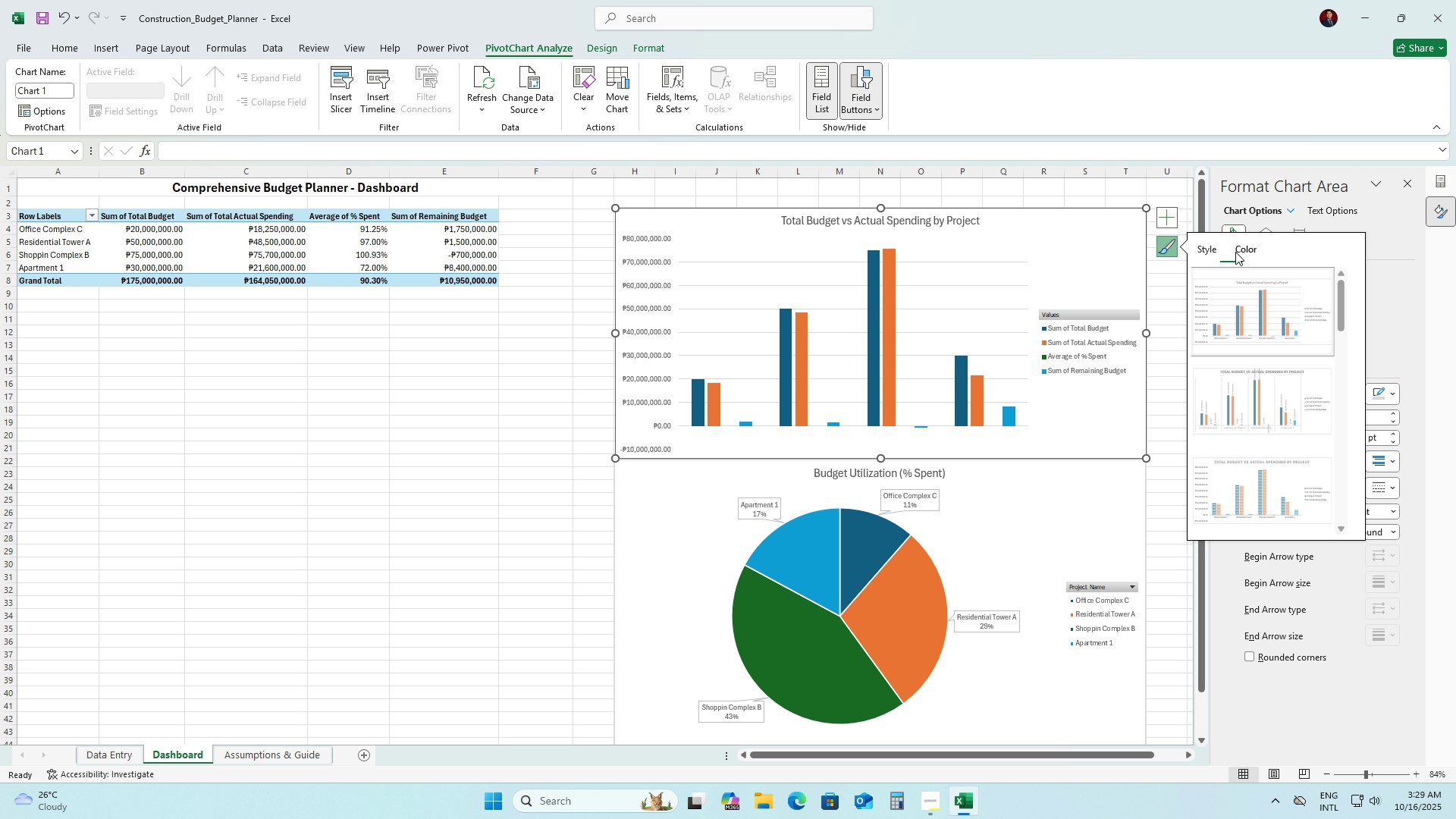 
left_click([1235, 252])
 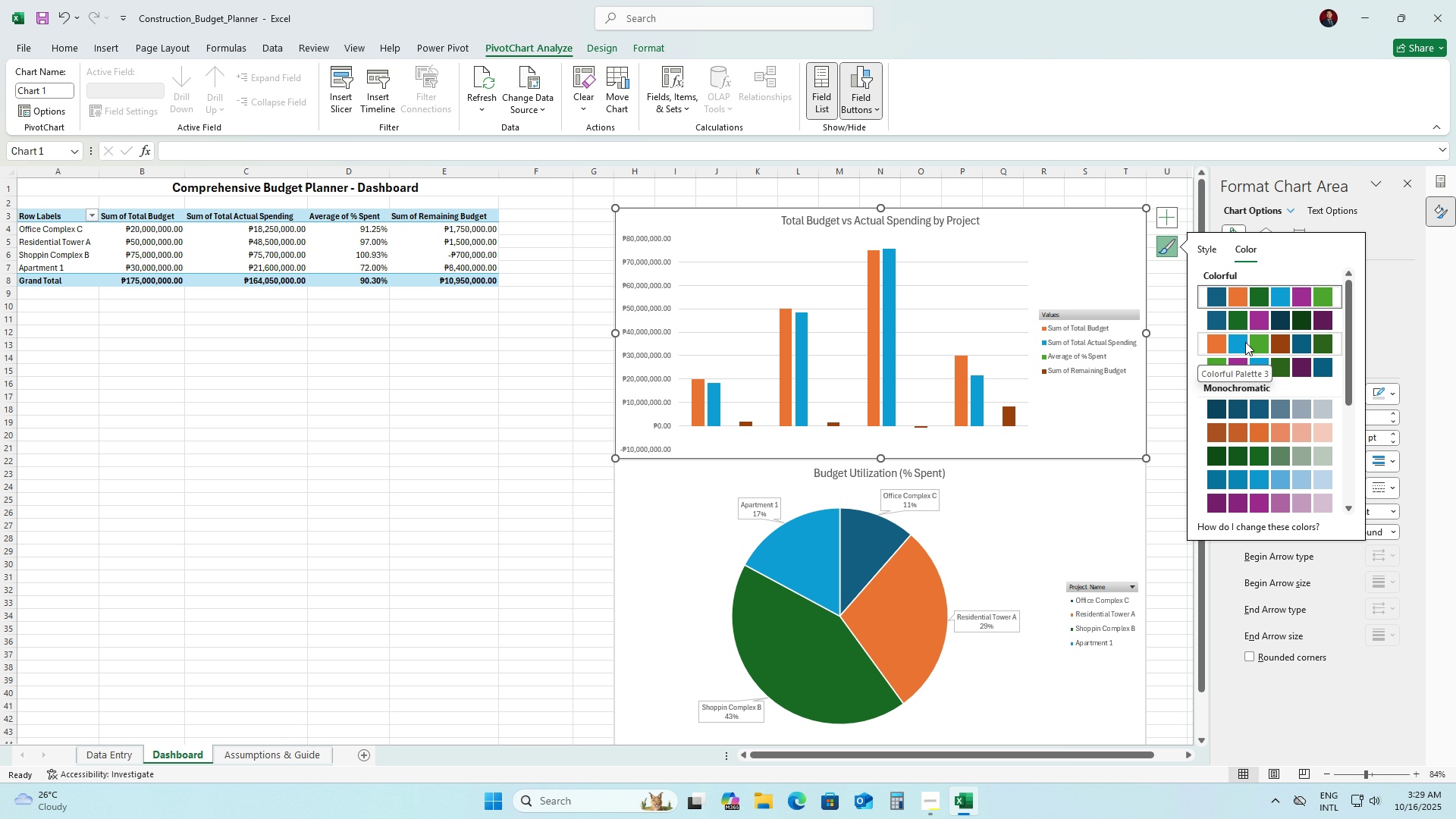 
wait(6.03)
 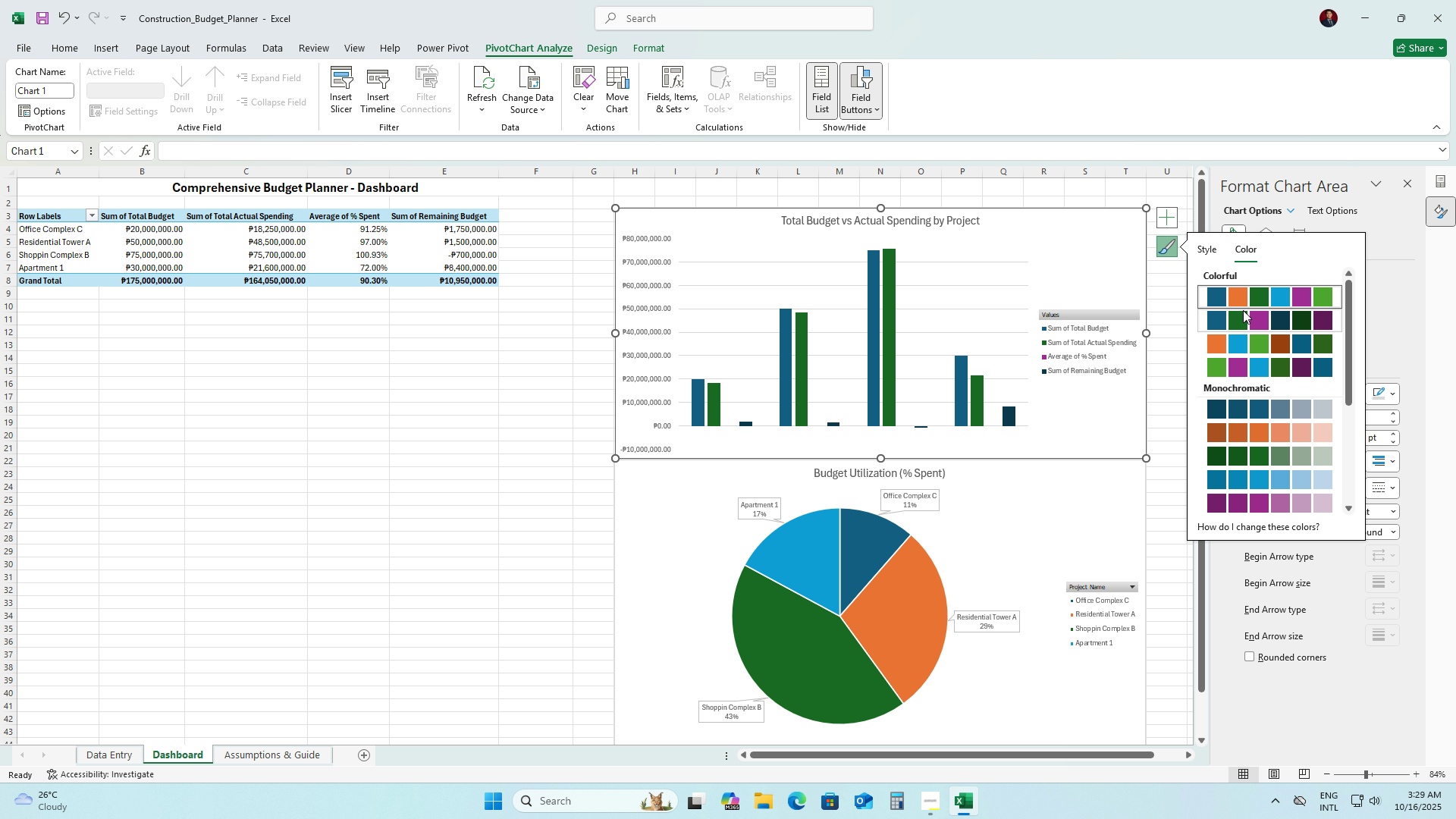 
left_click([1086, 256])
 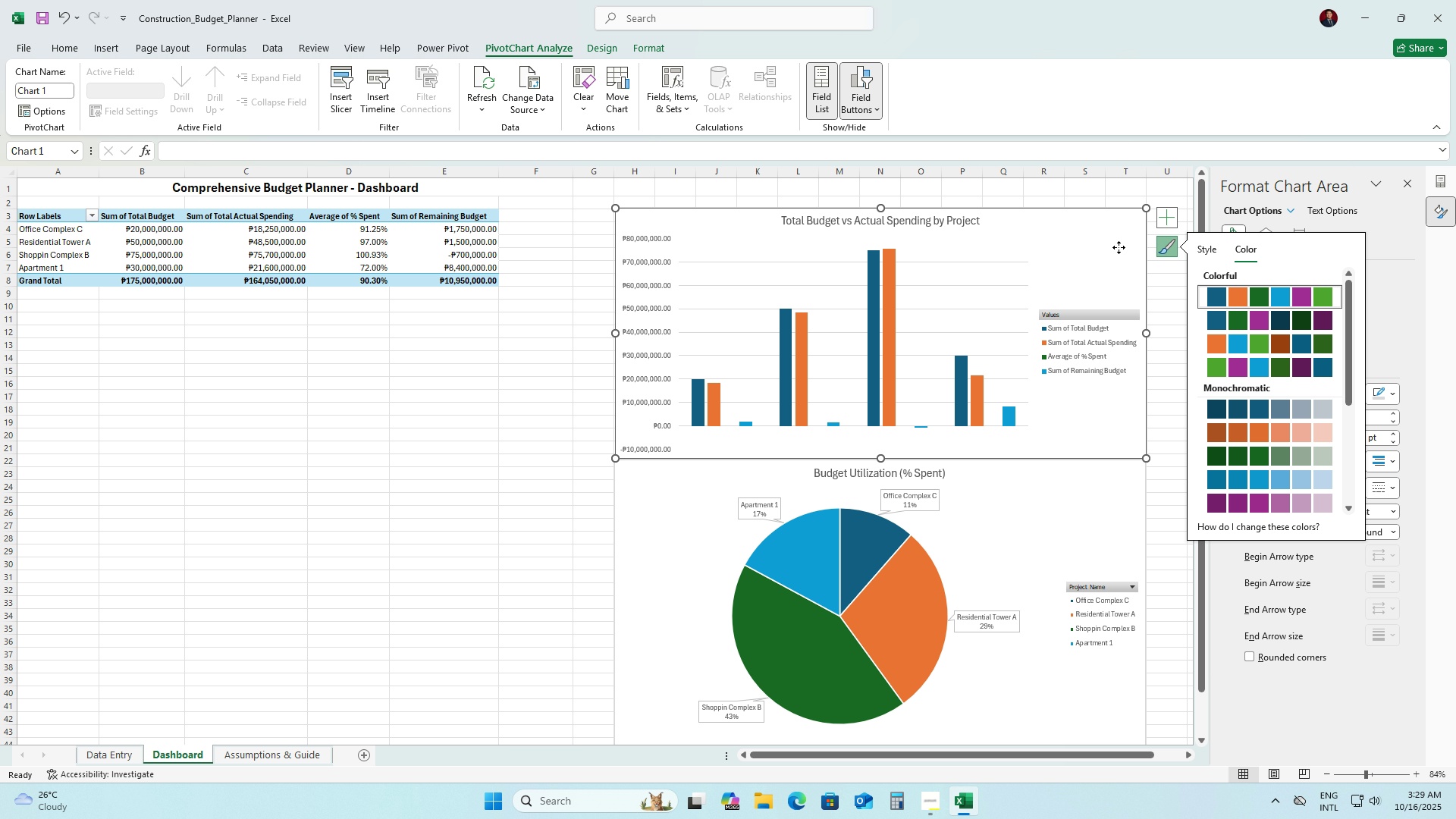 
left_click([1119, 247])
 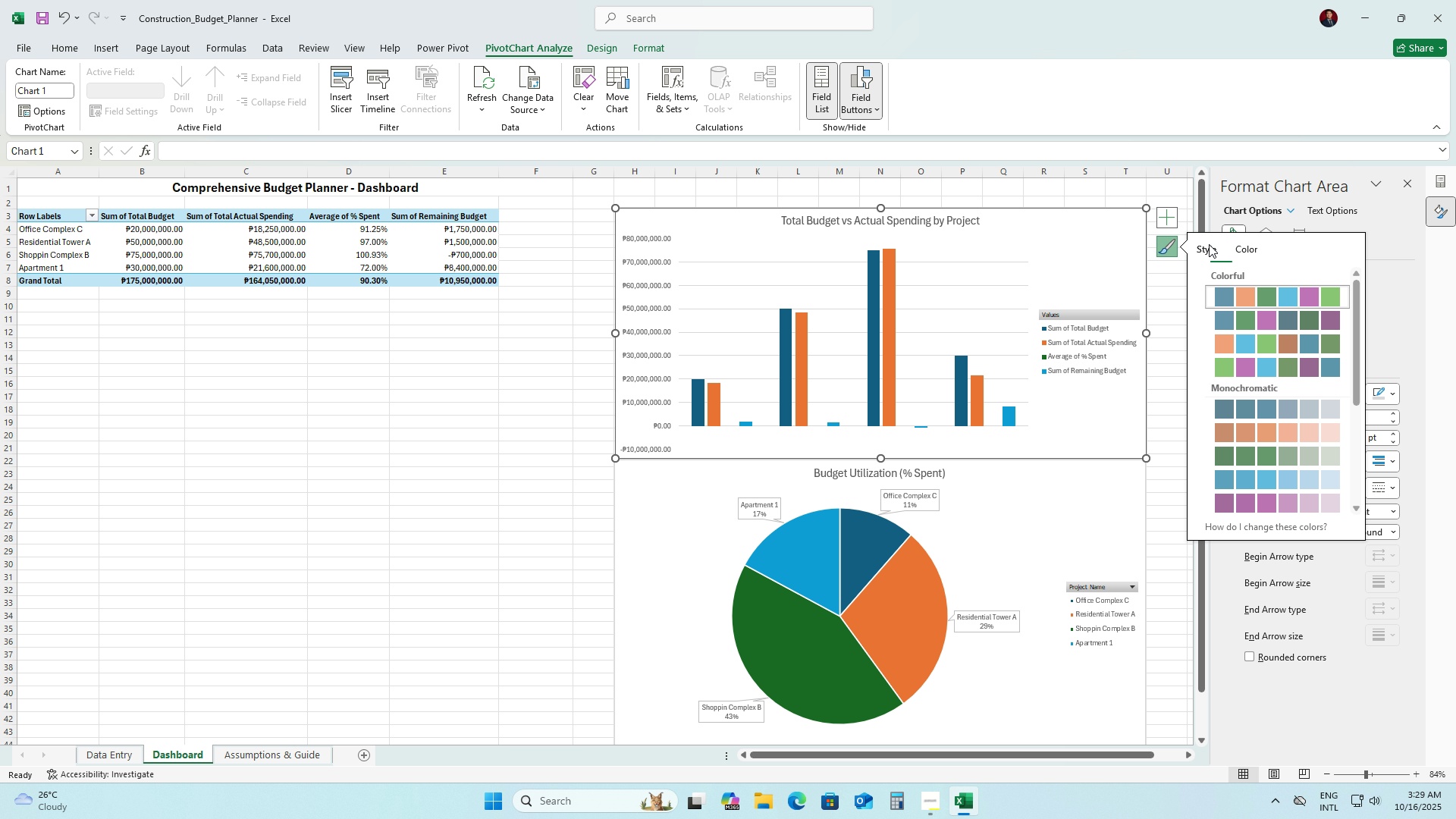 
left_click([1210, 244])
 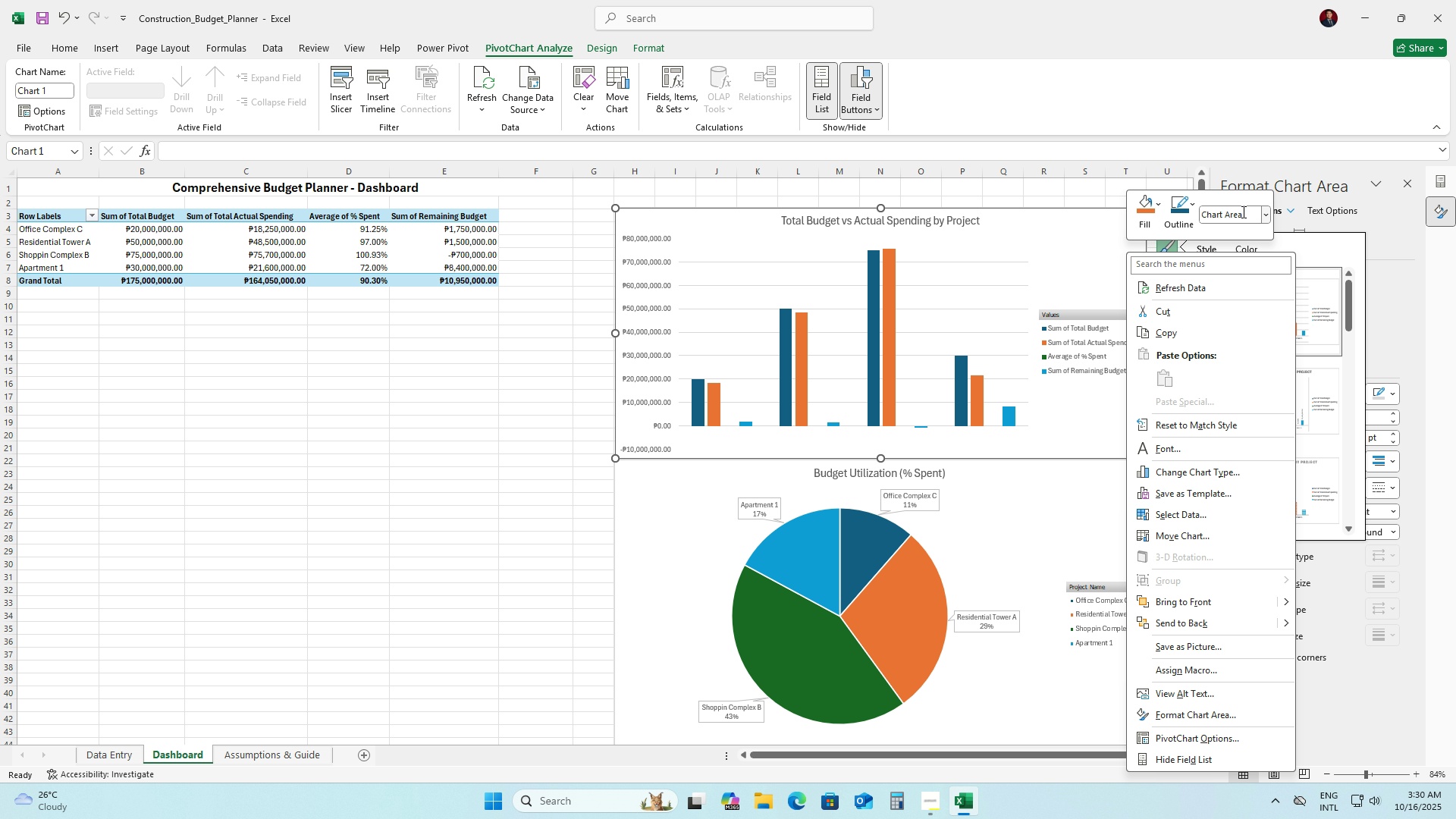 
wait(7.93)
 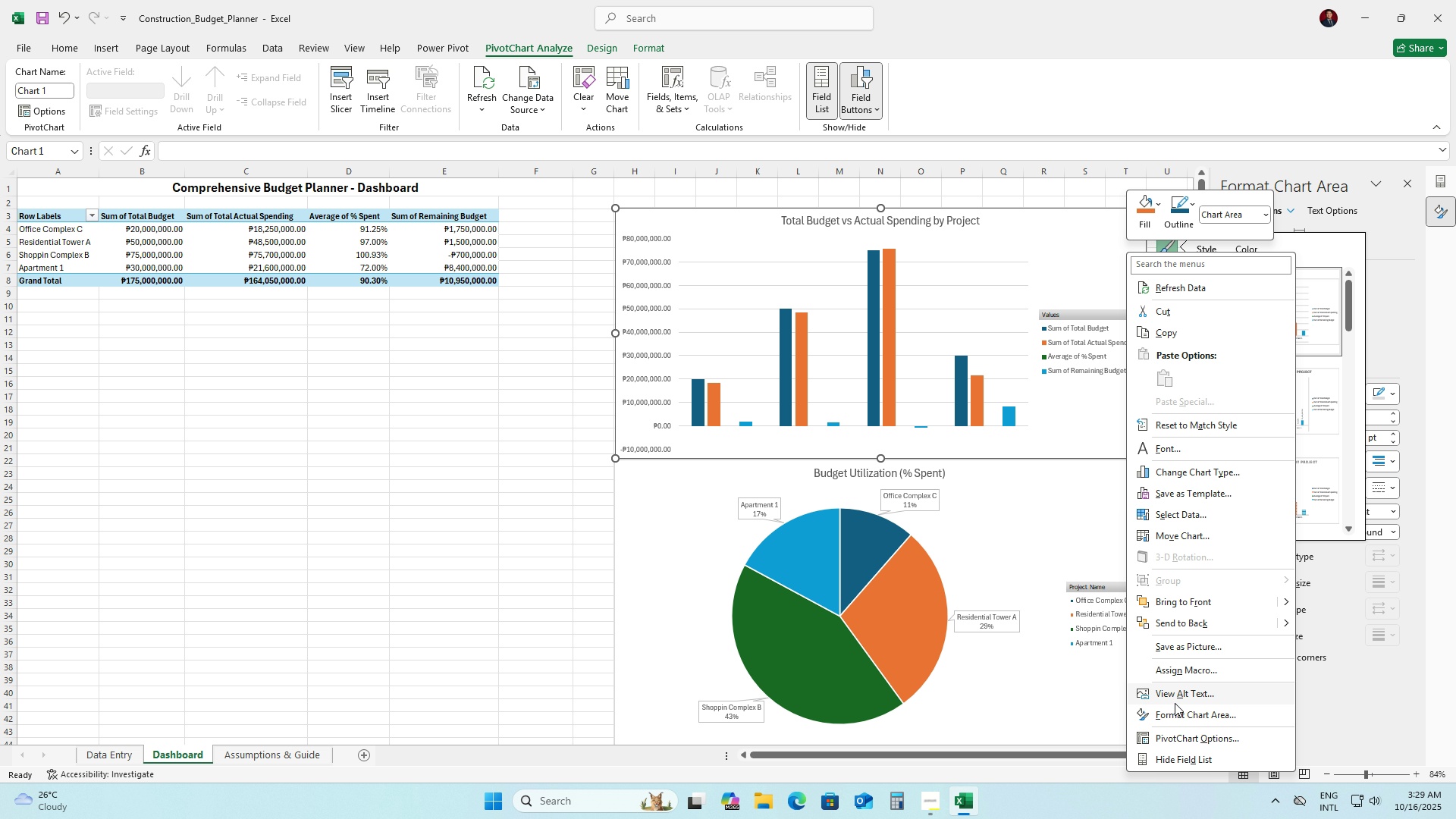 
mouse_move([1302, 417])
 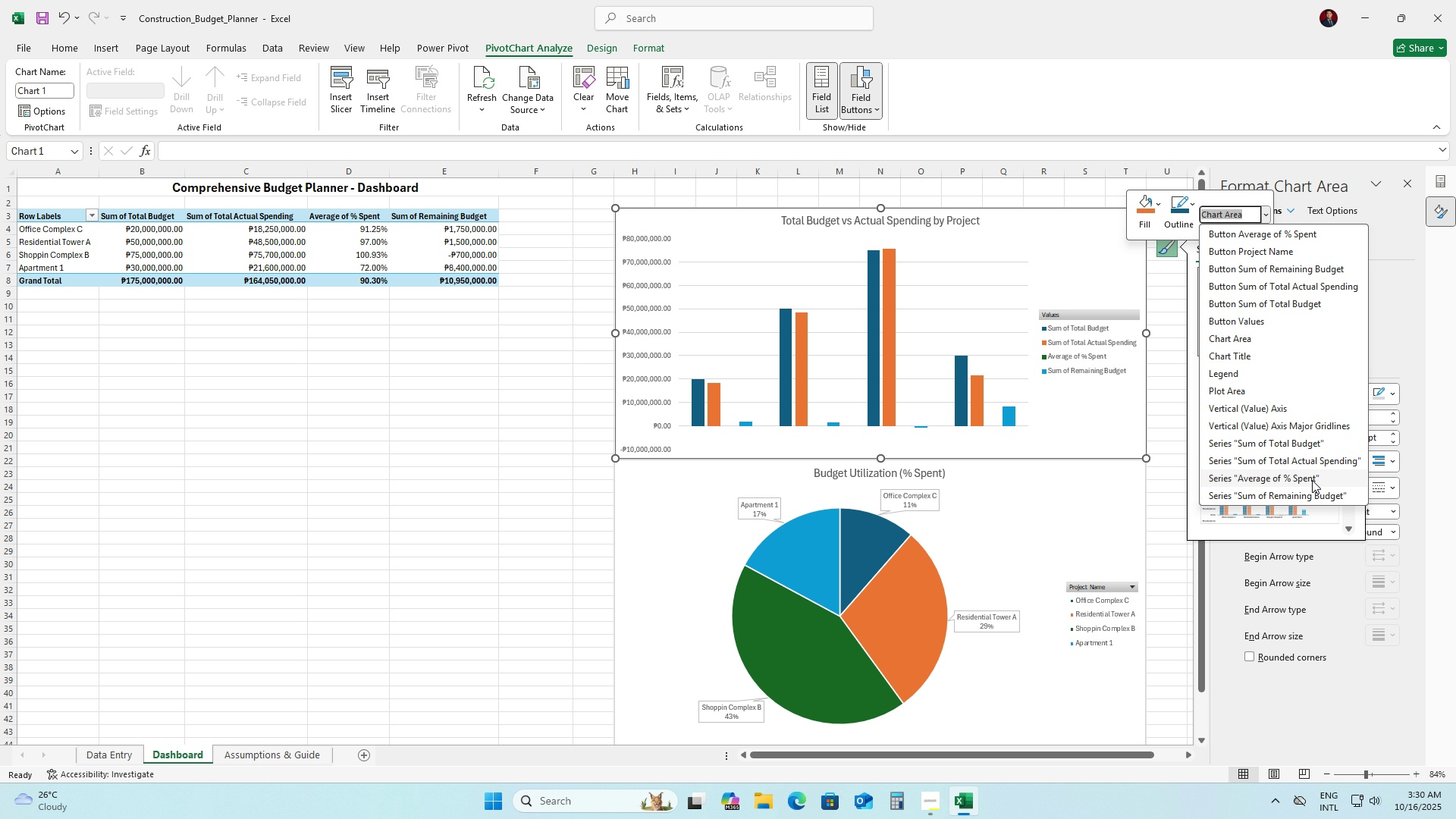 
left_click([1312, 480])
 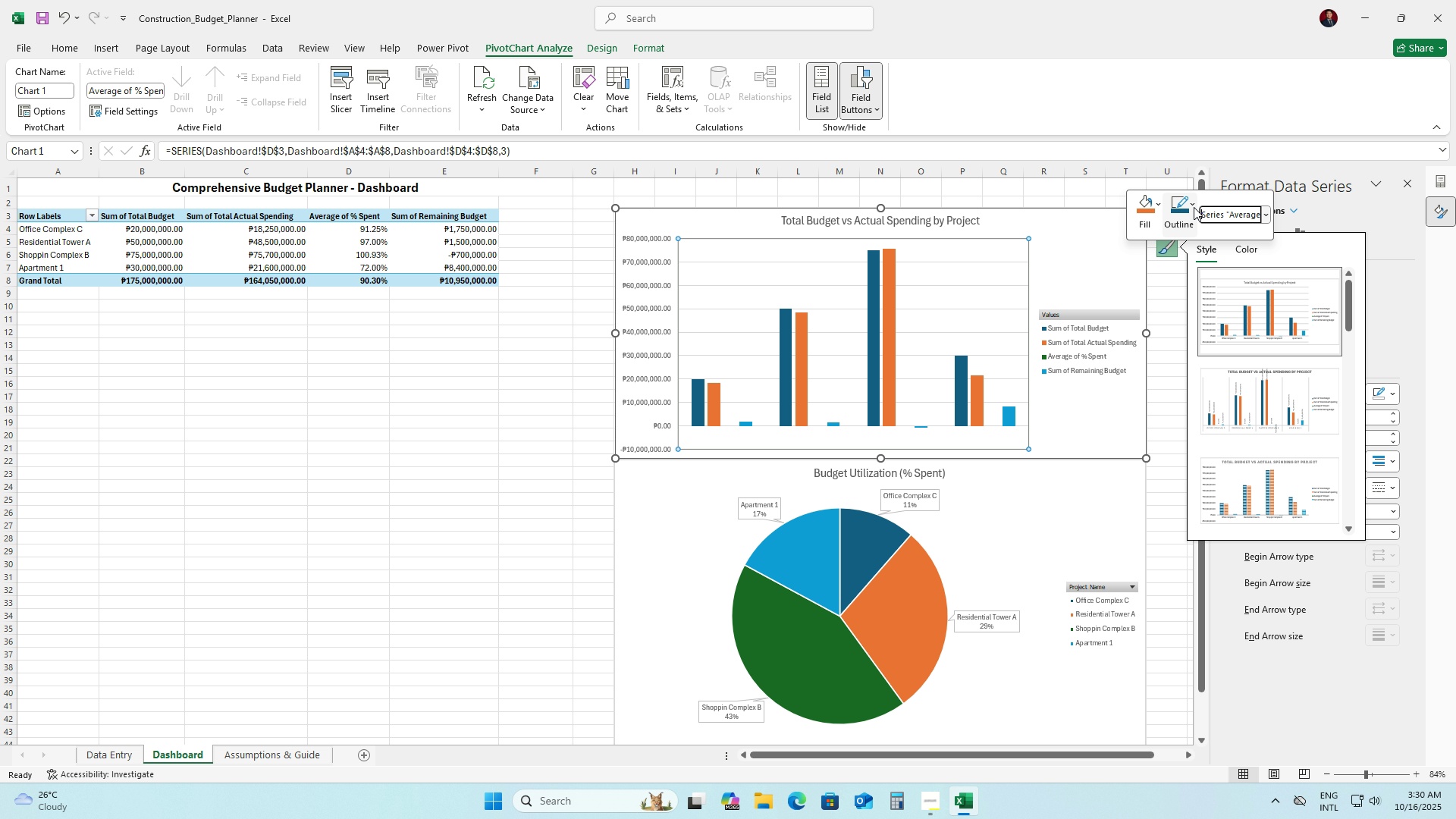 
wait(5.56)
 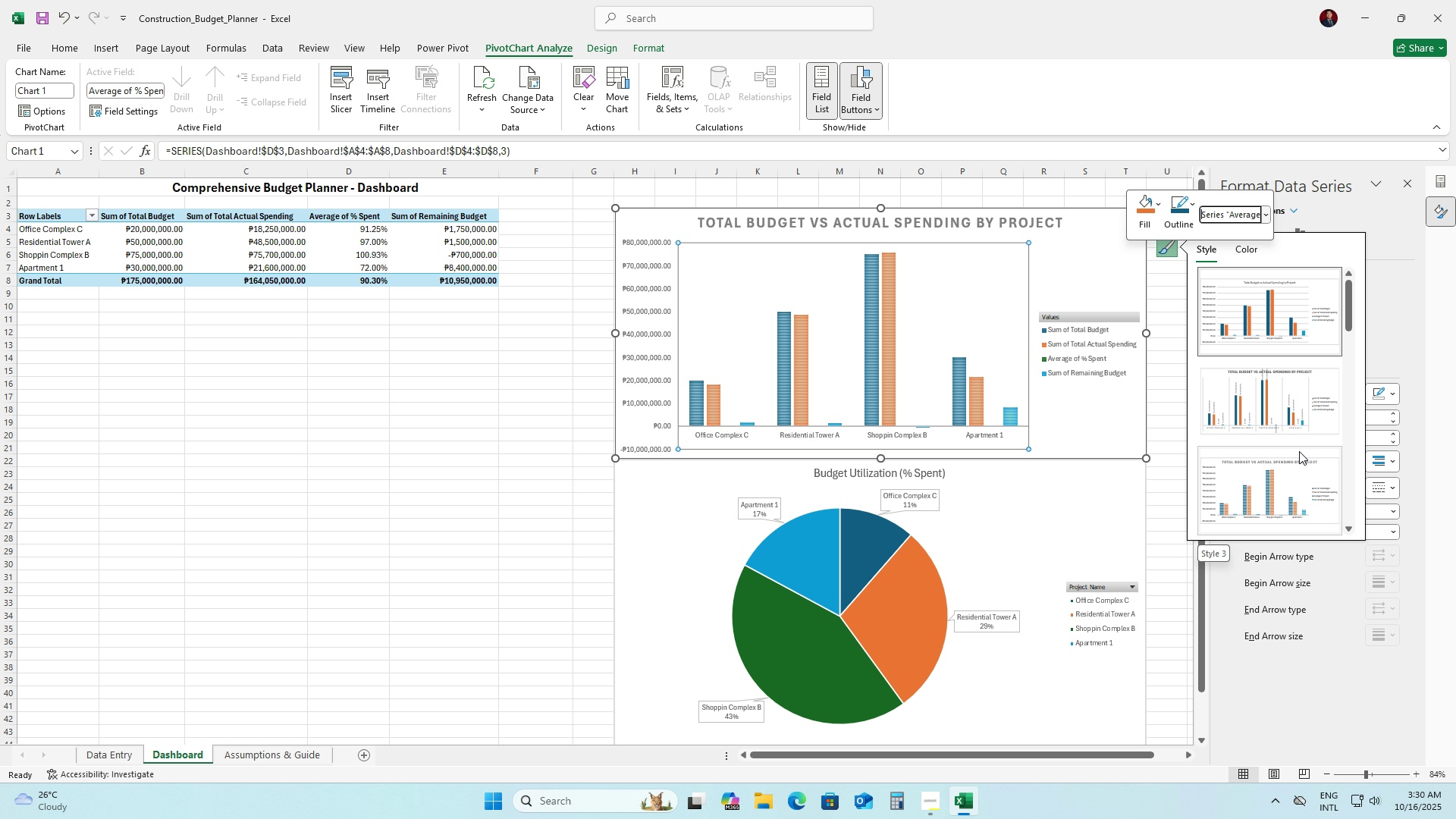 
left_click([1194, 207])
 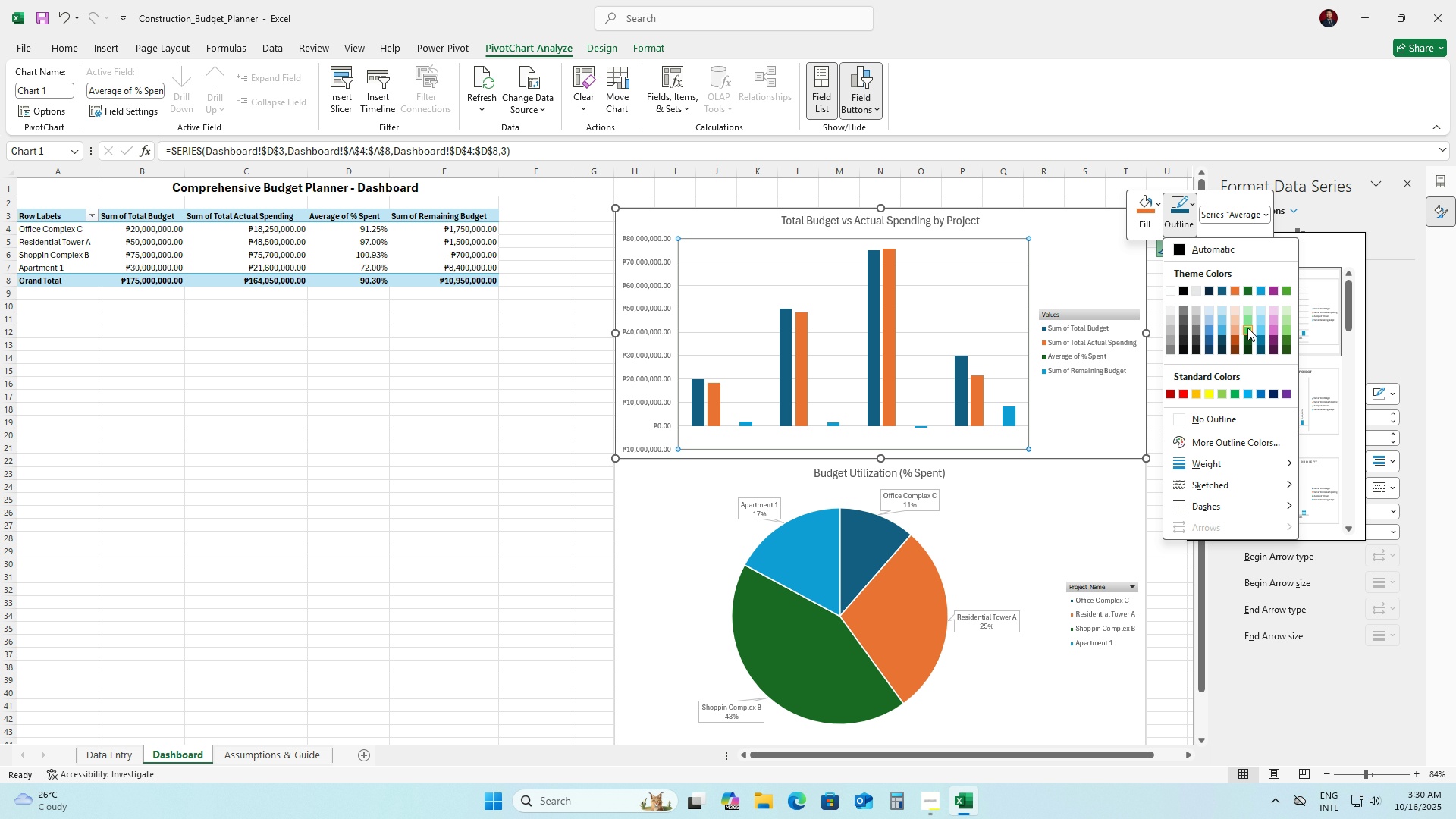 
left_click([1247, 328])
 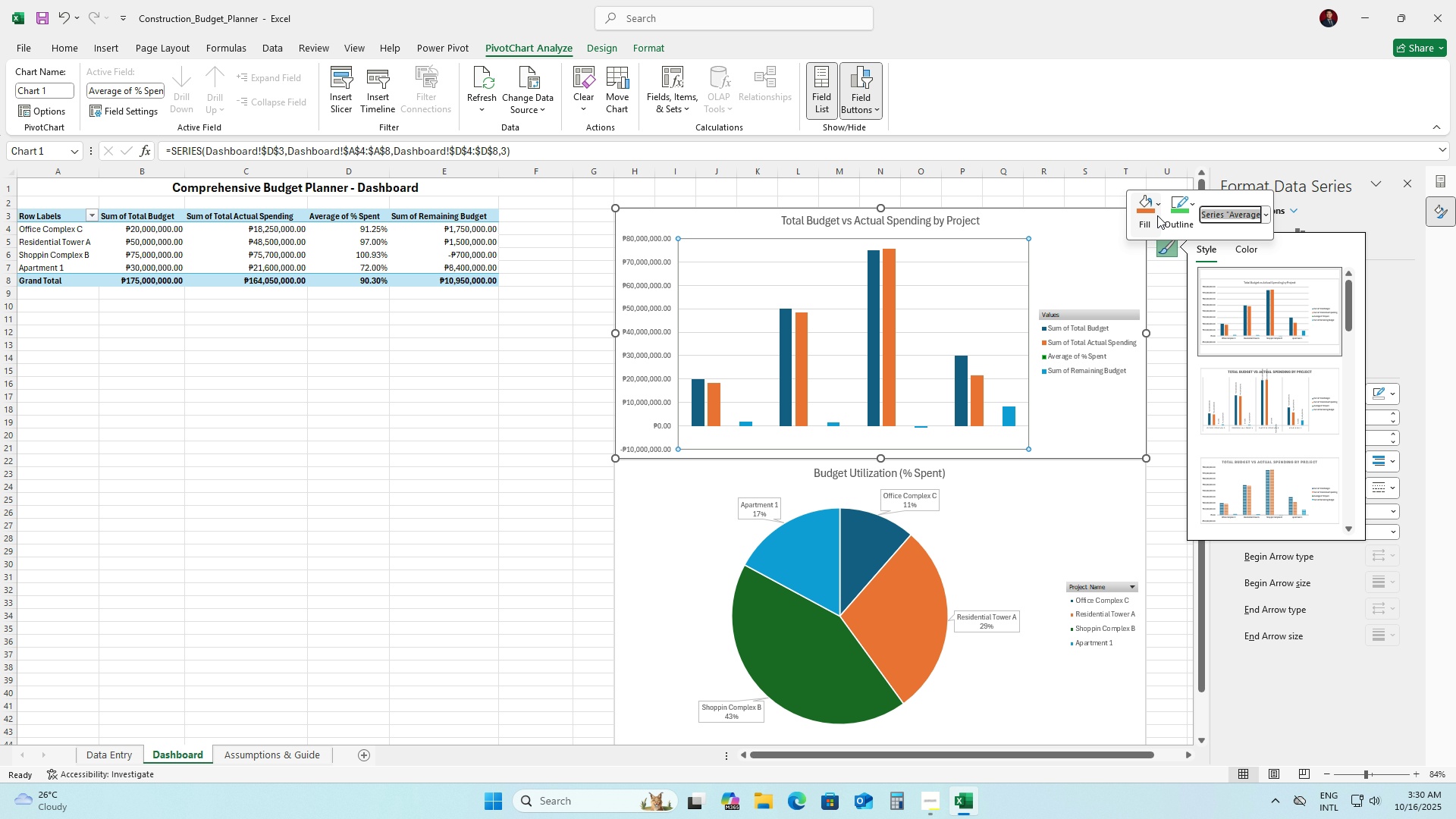 
left_click([1157, 215])
 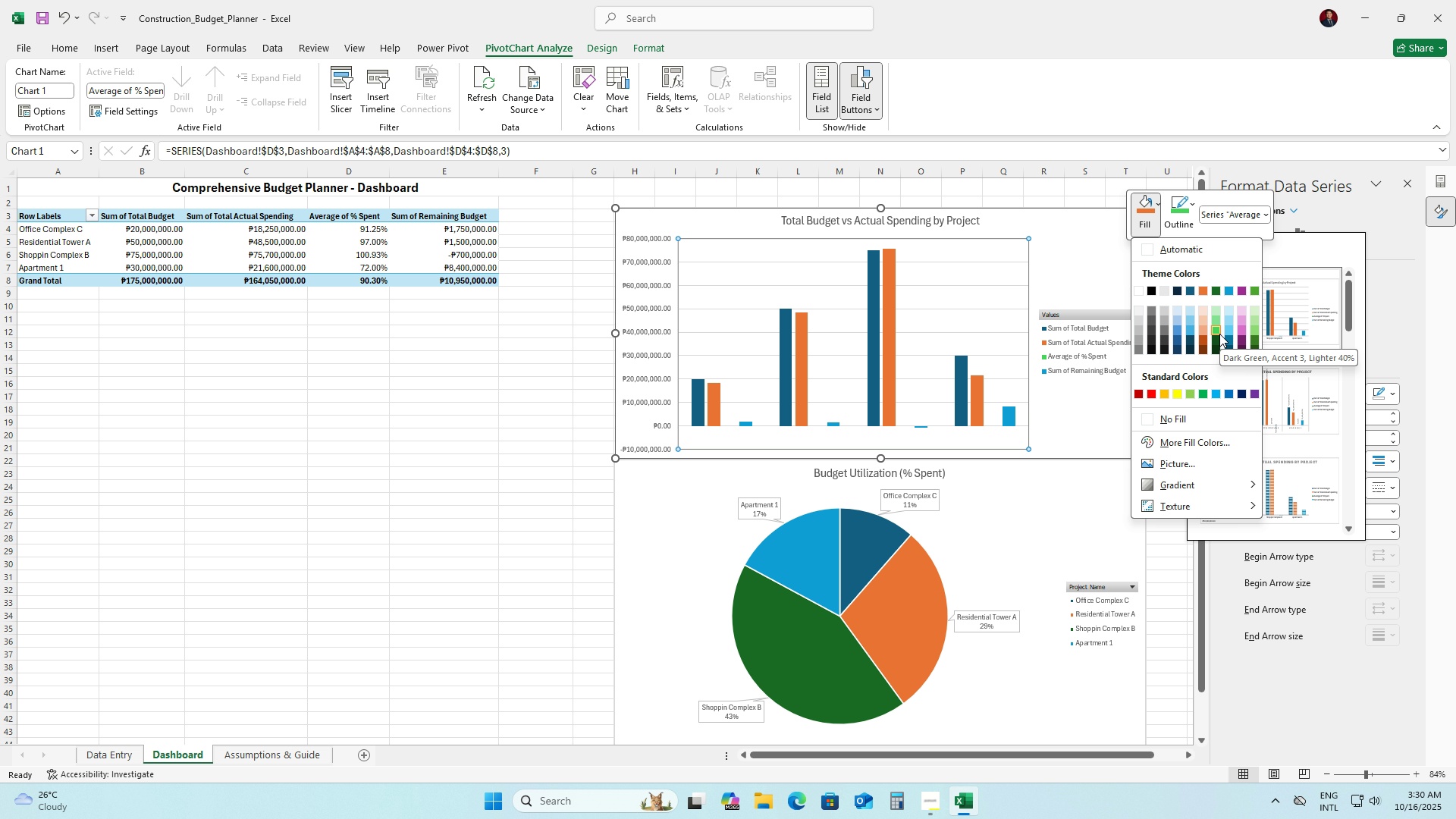 
left_click([1219, 334])
 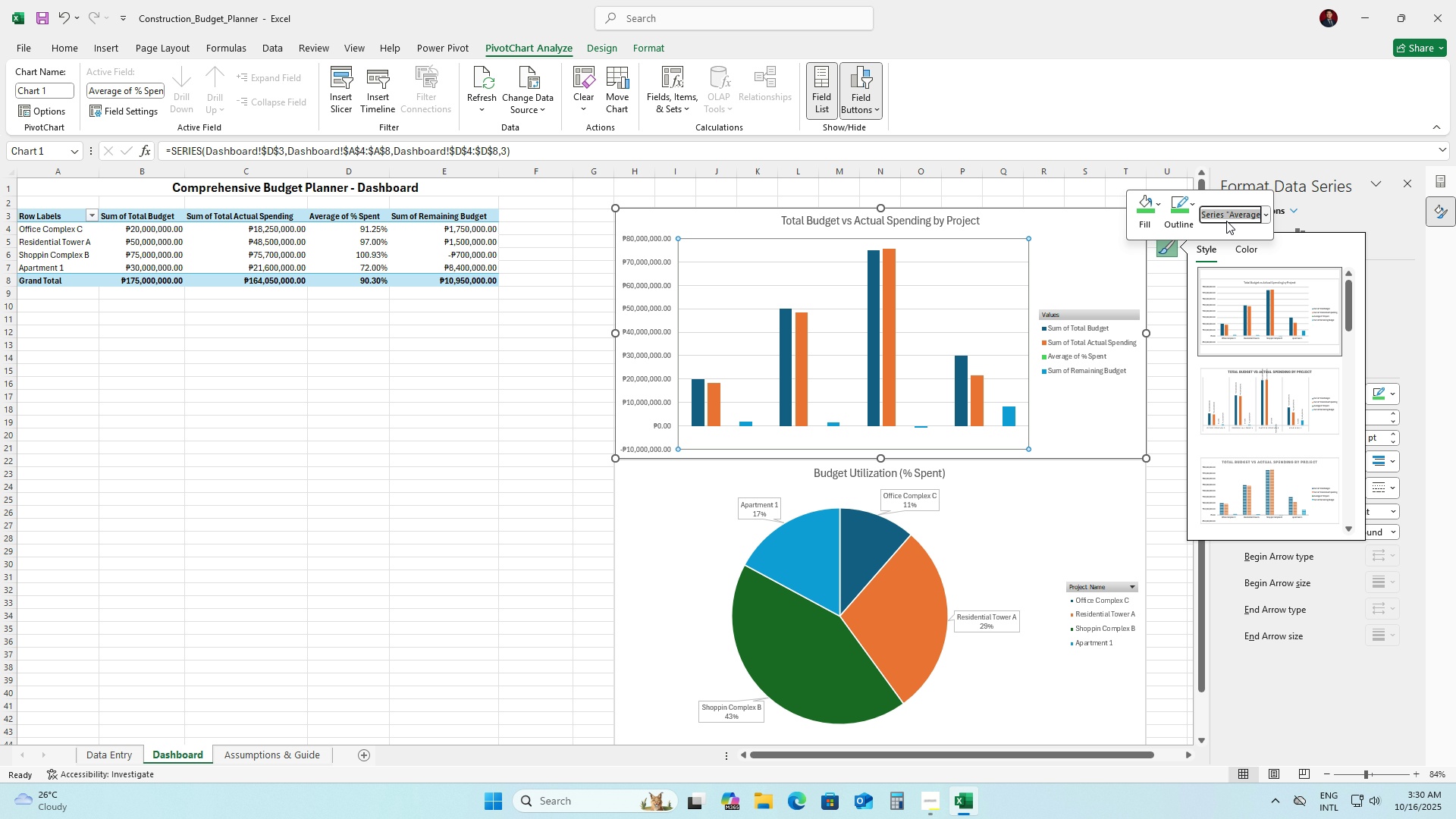 
left_click([1189, 210])
 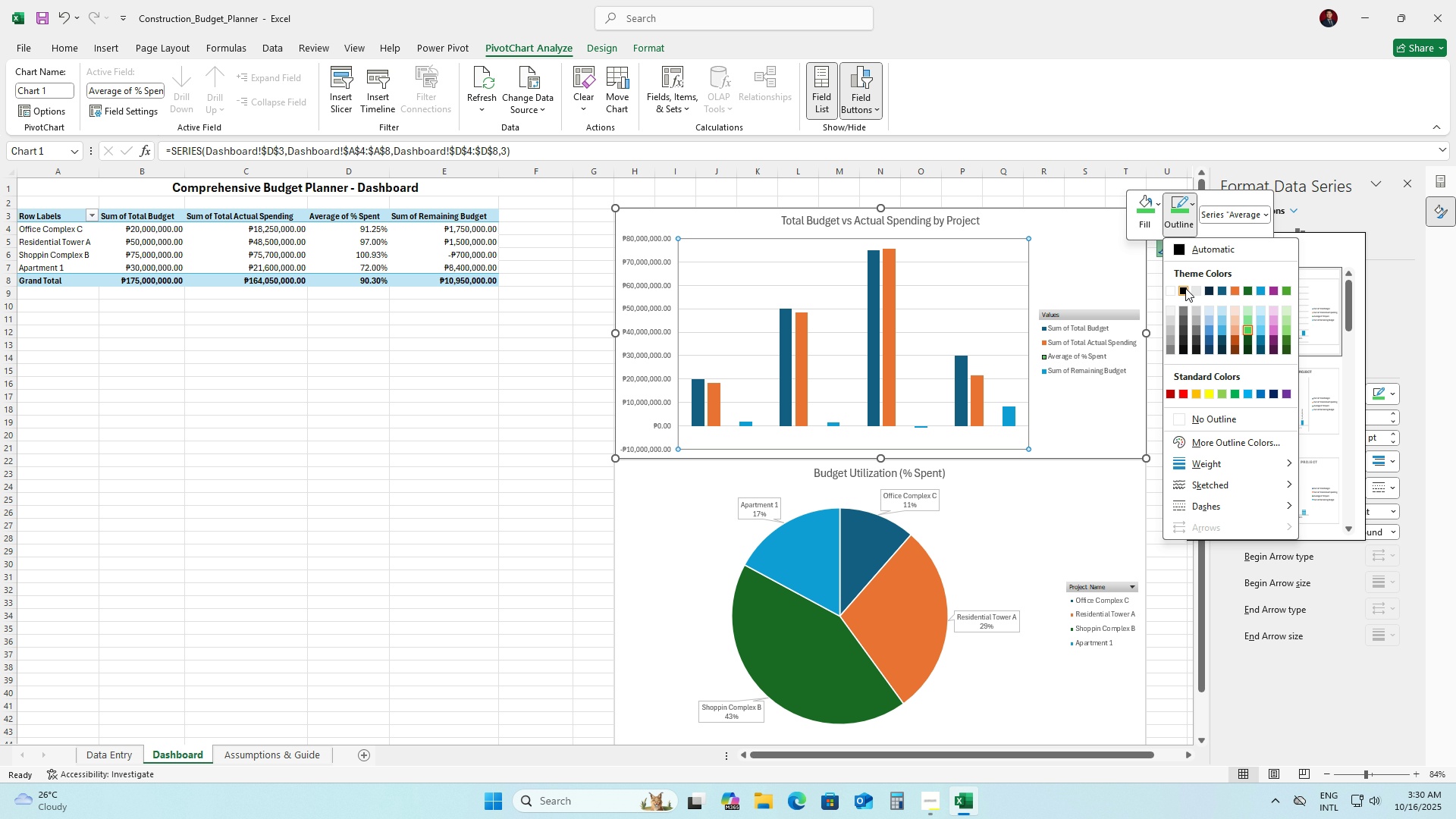 
left_click([1185, 288])
 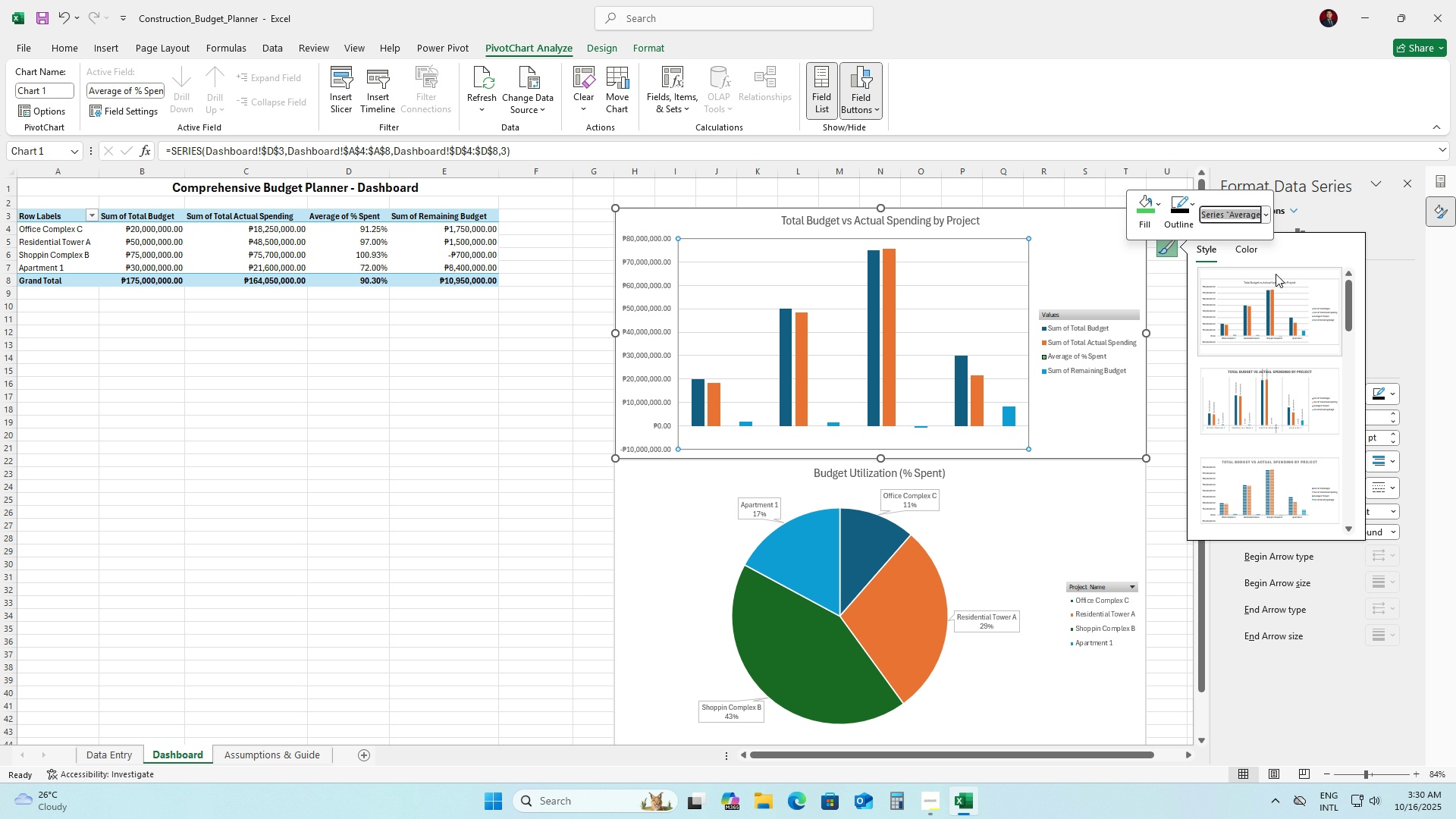 
left_click([1188, 218])
 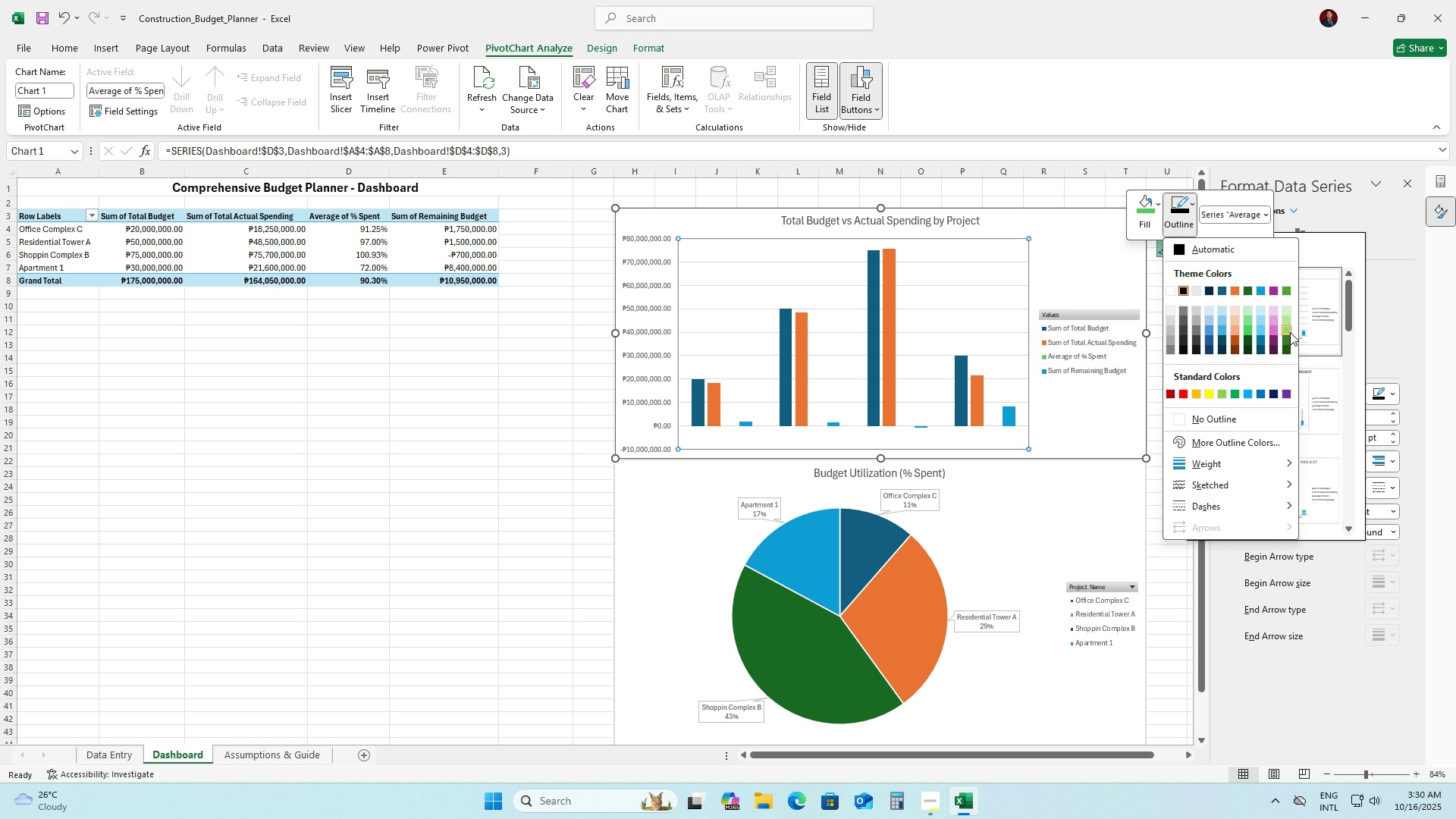 
left_click([1290, 332])
 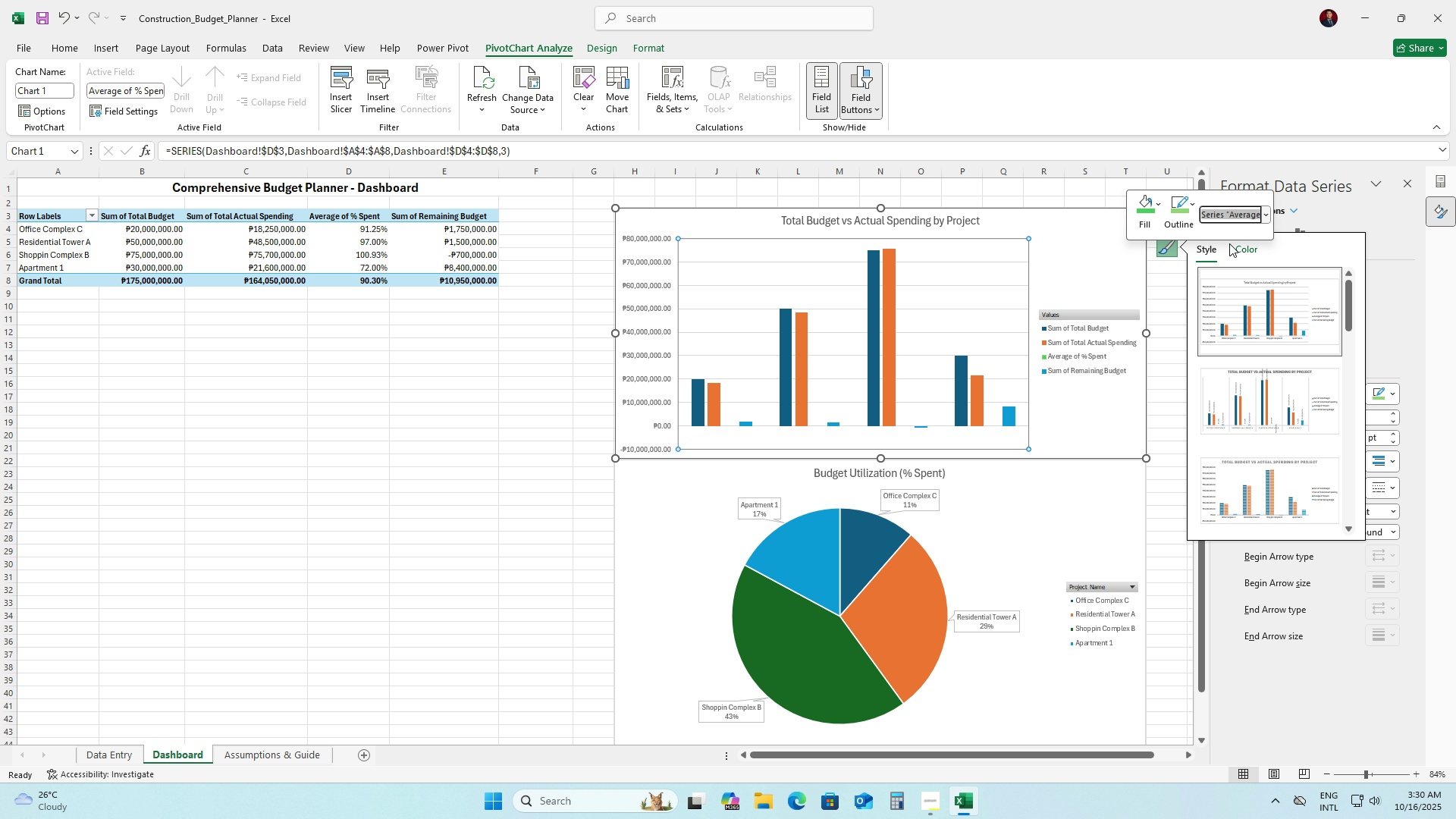 
left_click([1250, 232])
 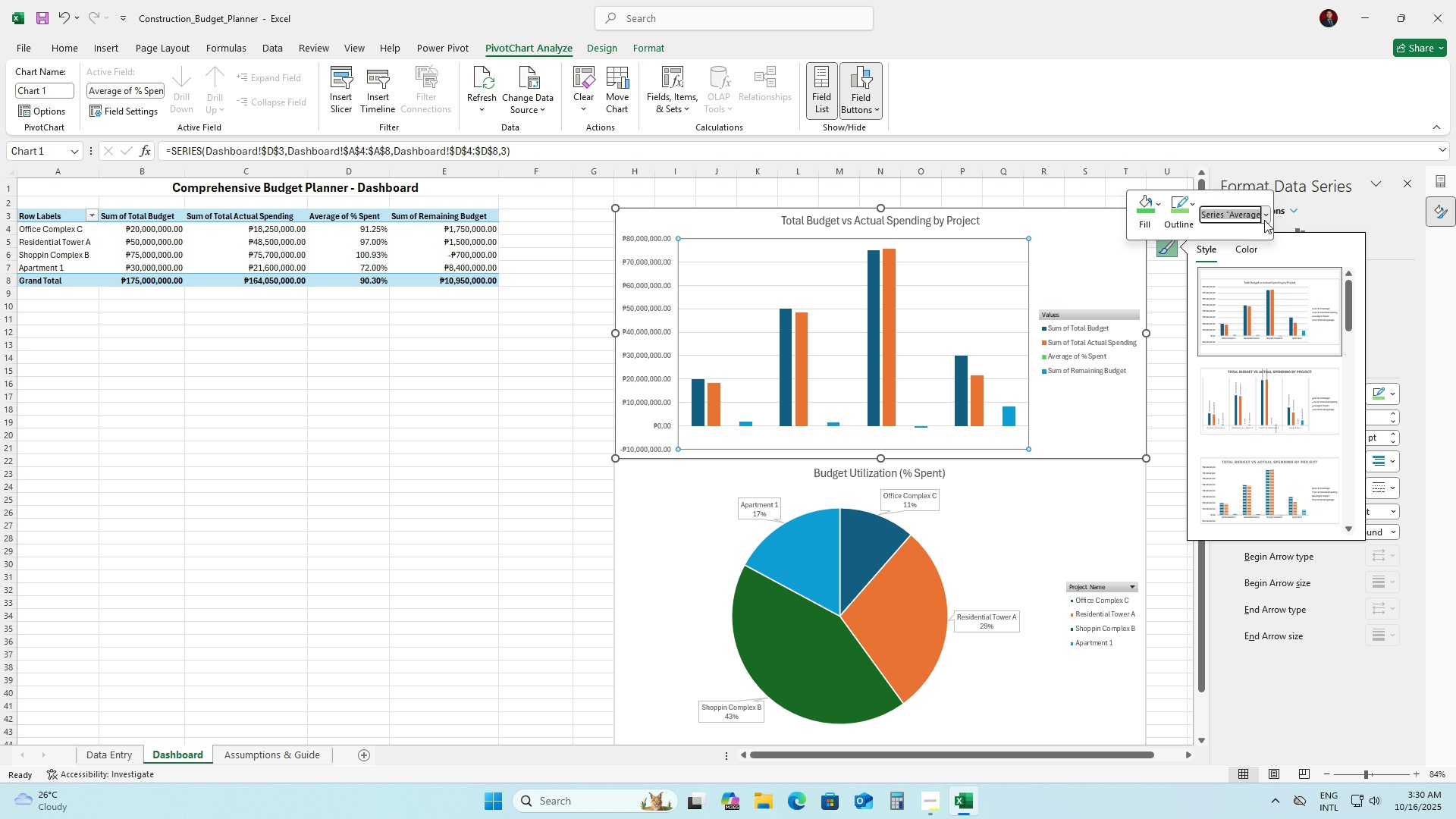 
left_click([1264, 220])
 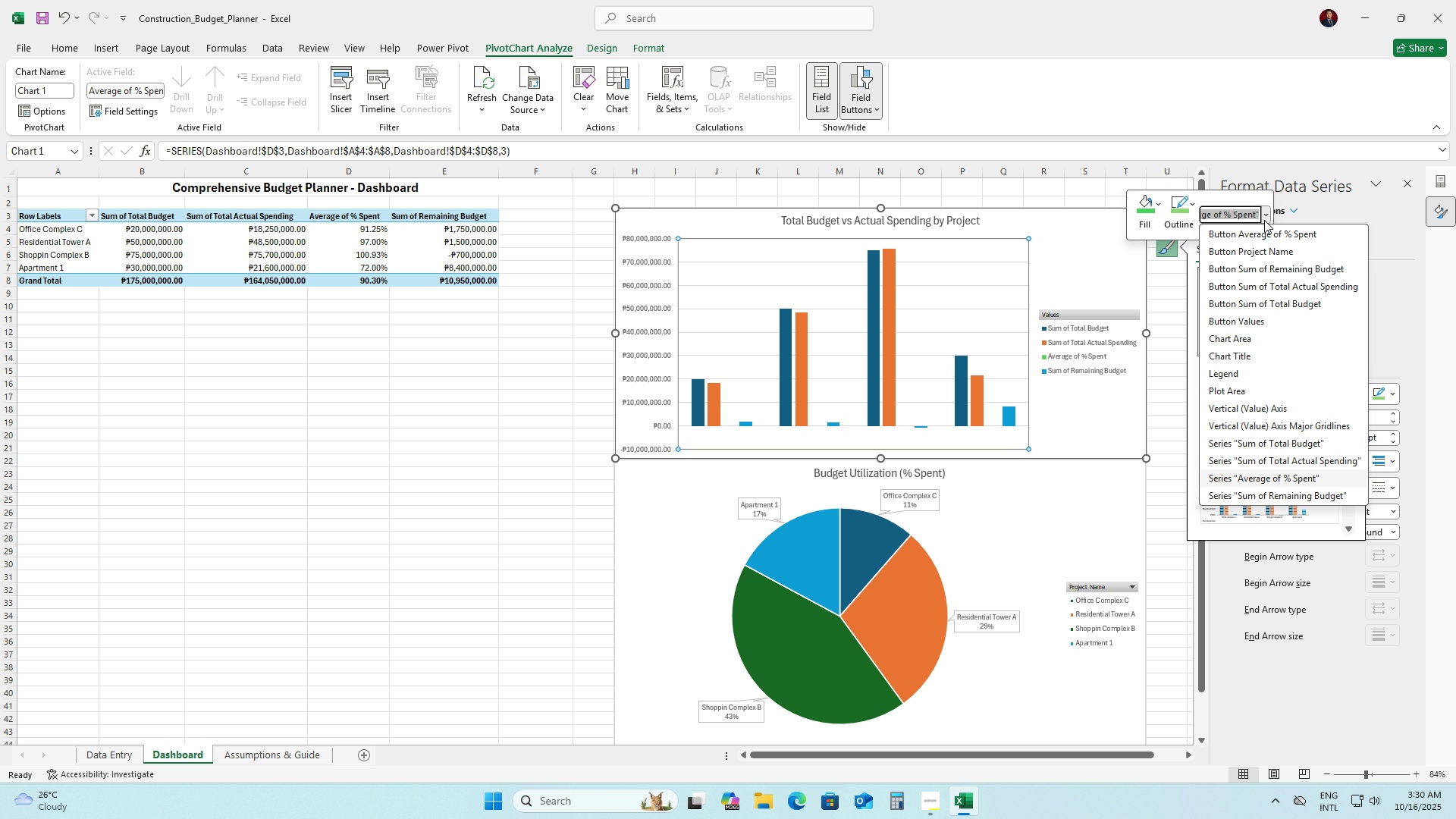 
left_click([1264, 220])
 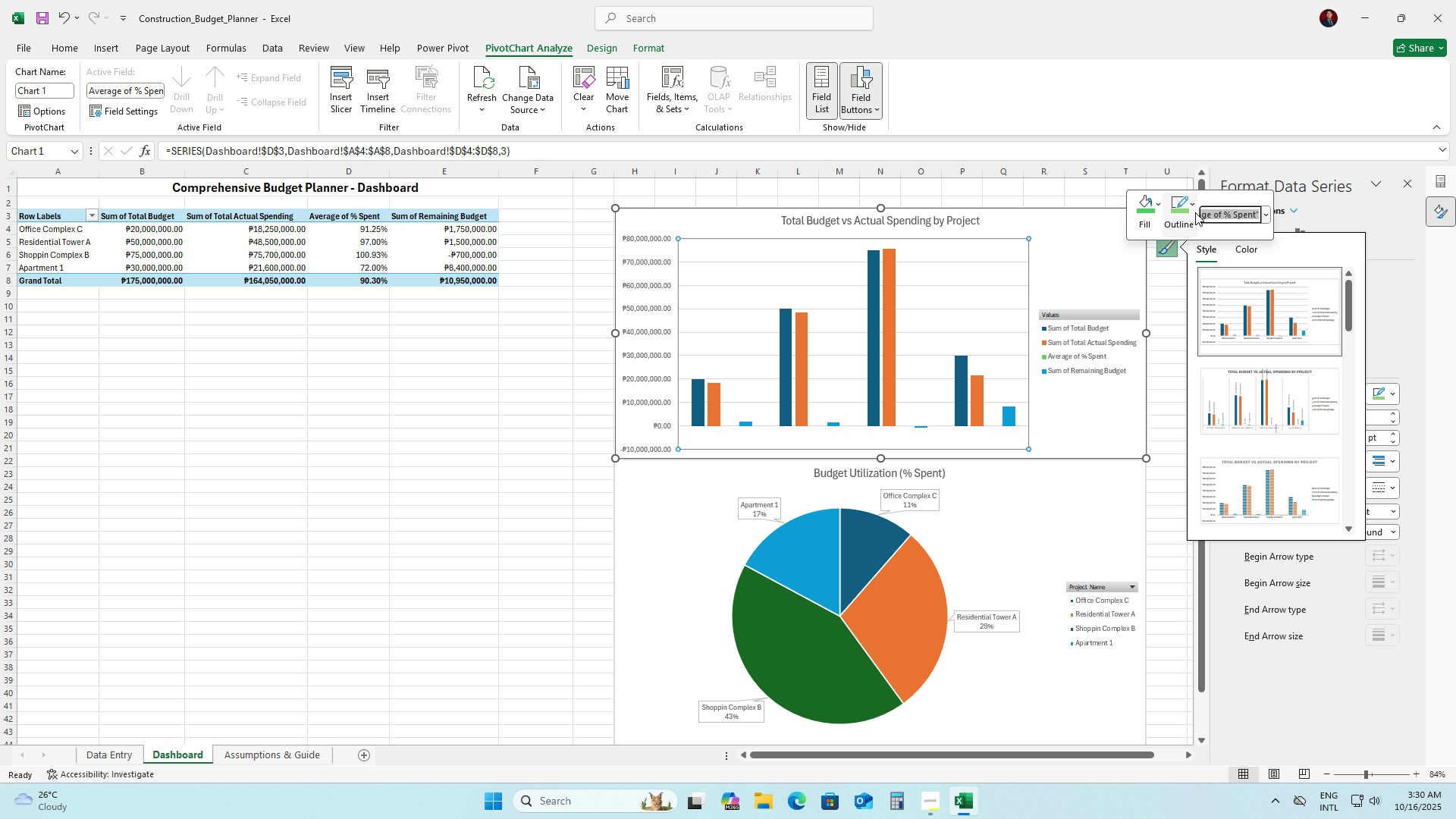 
left_click([1196, 212])
 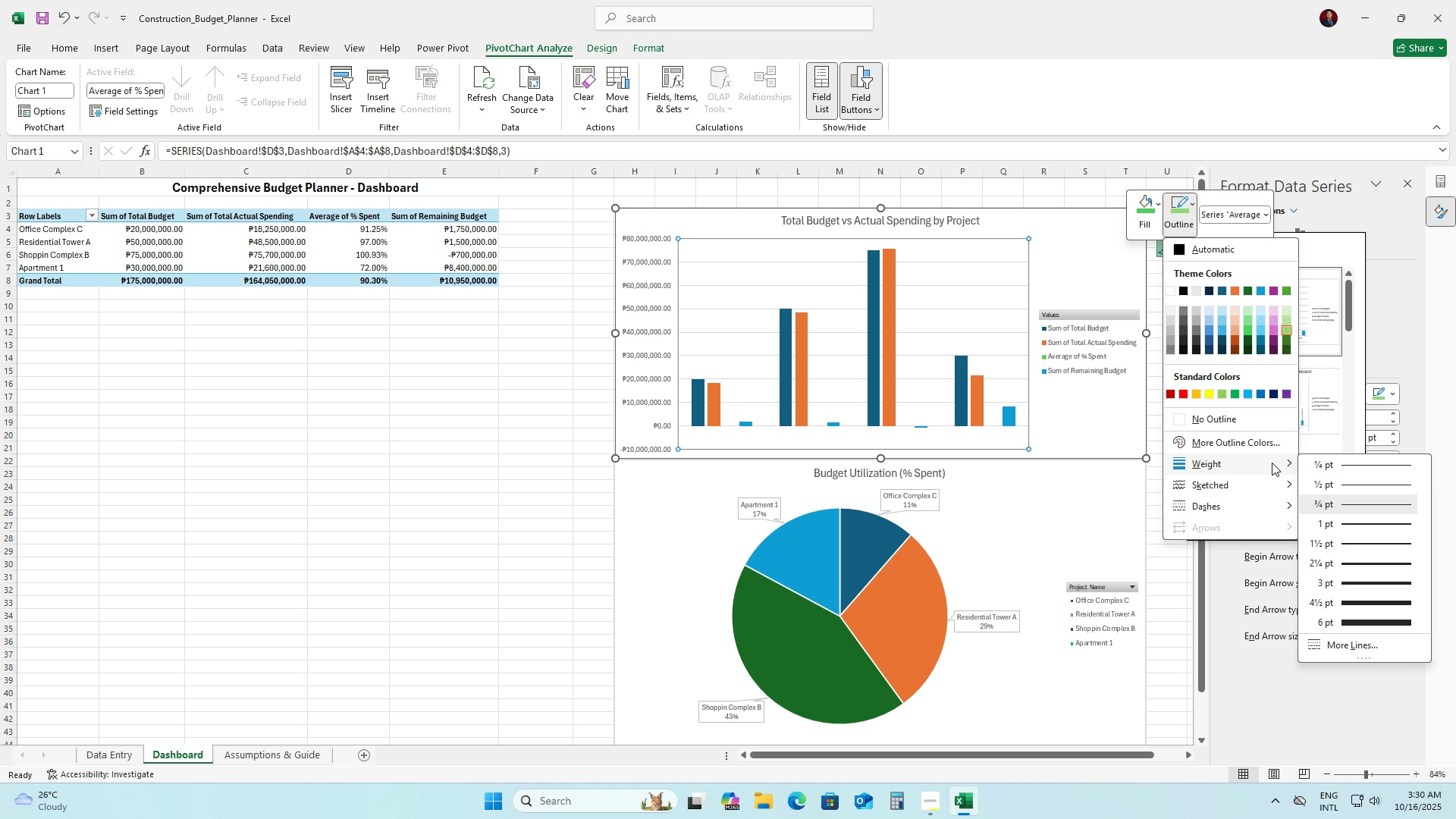 
left_click([1210, 419])
 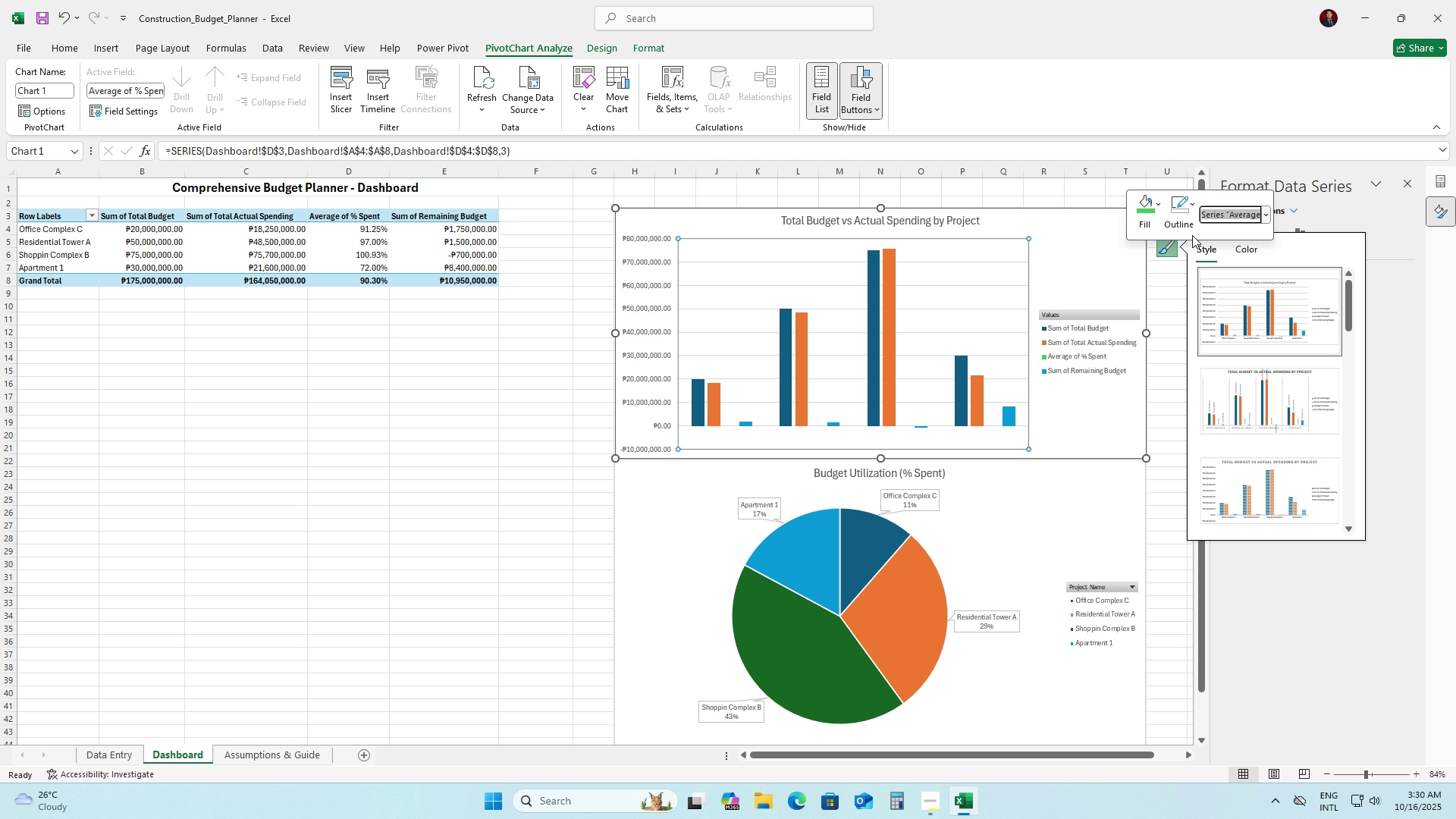 
left_click([1189, 228])
 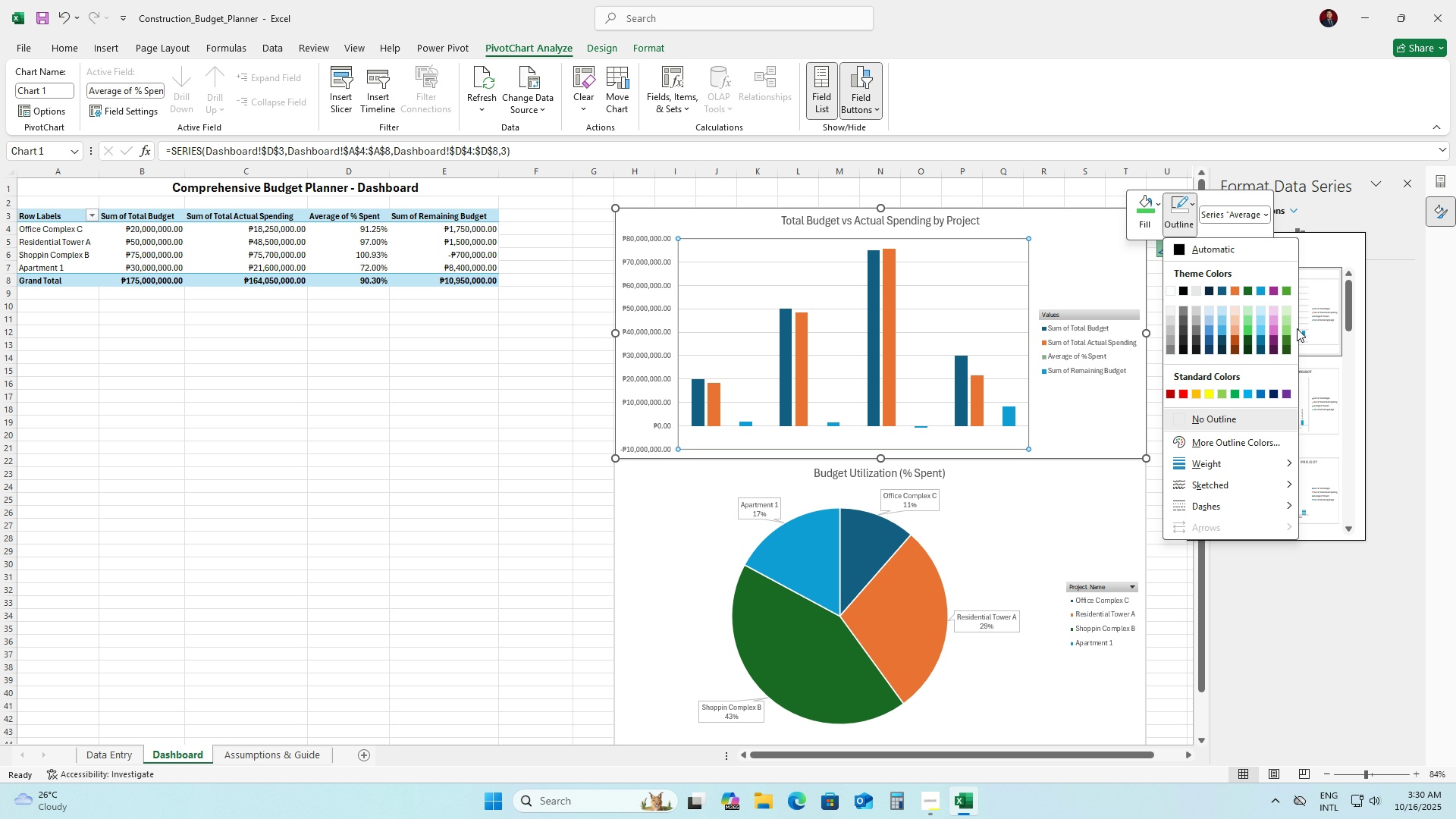 
wait(6.43)
 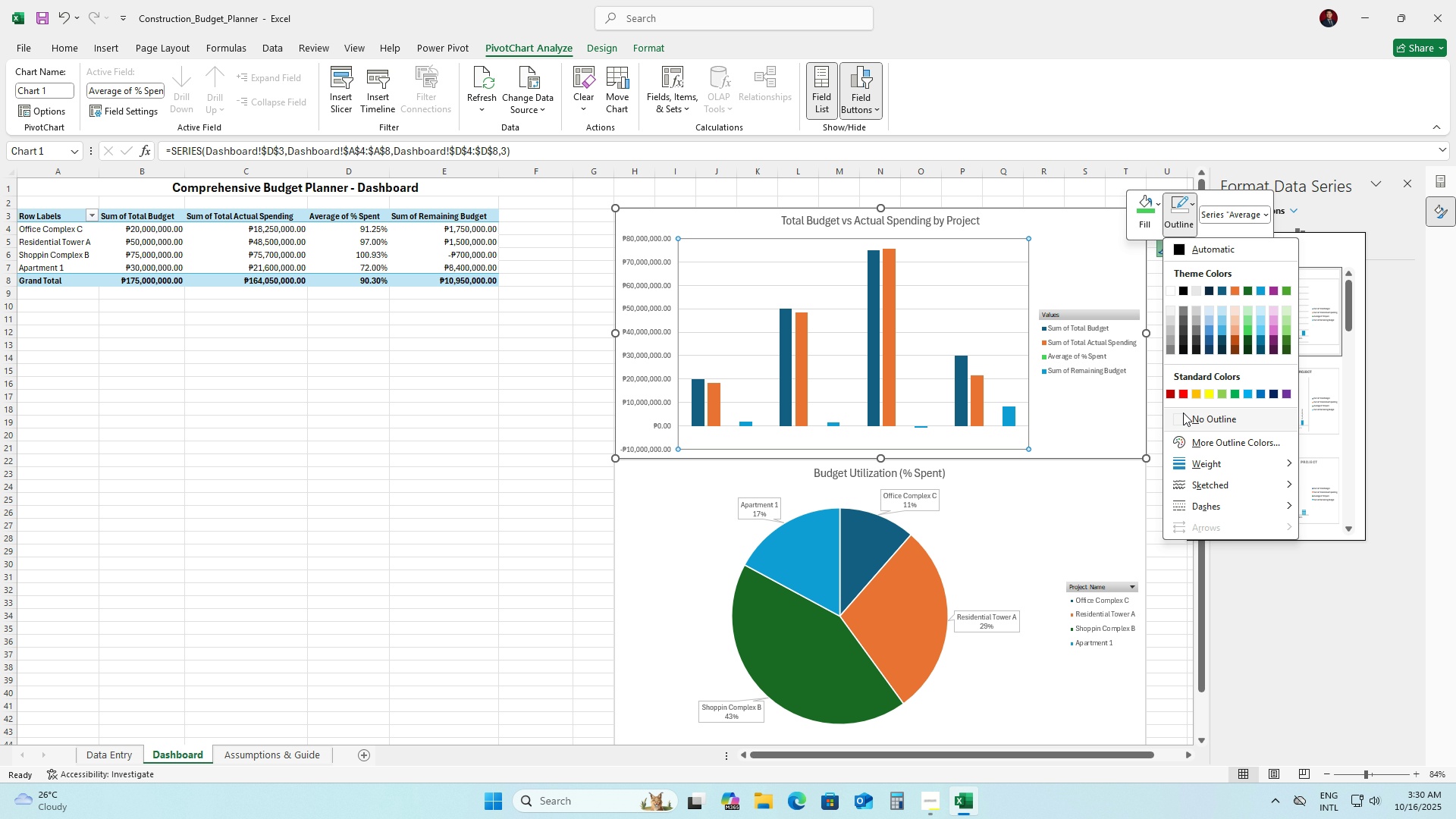 
double_click([1234, 219])
 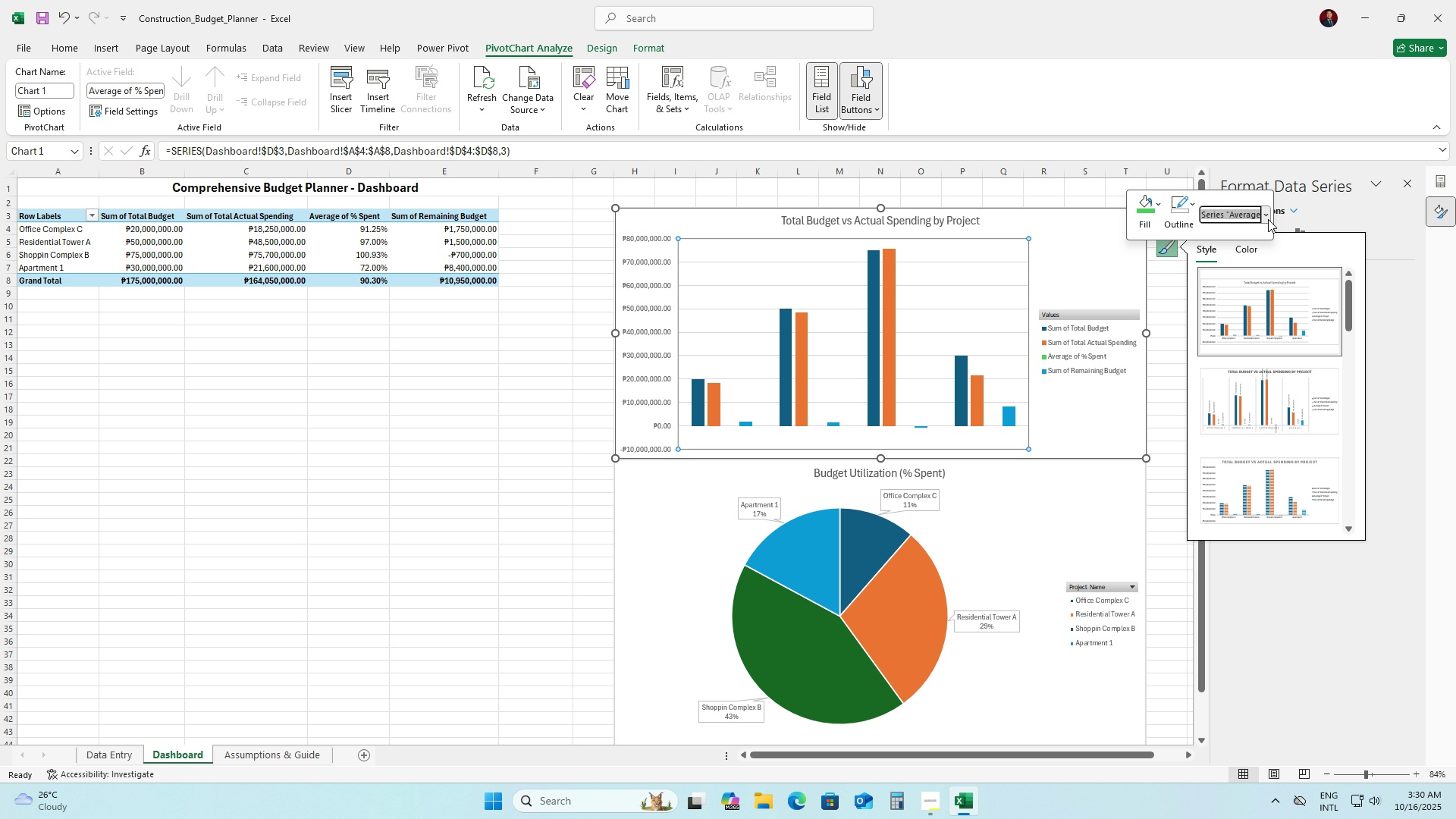 
left_click([1268, 219])
 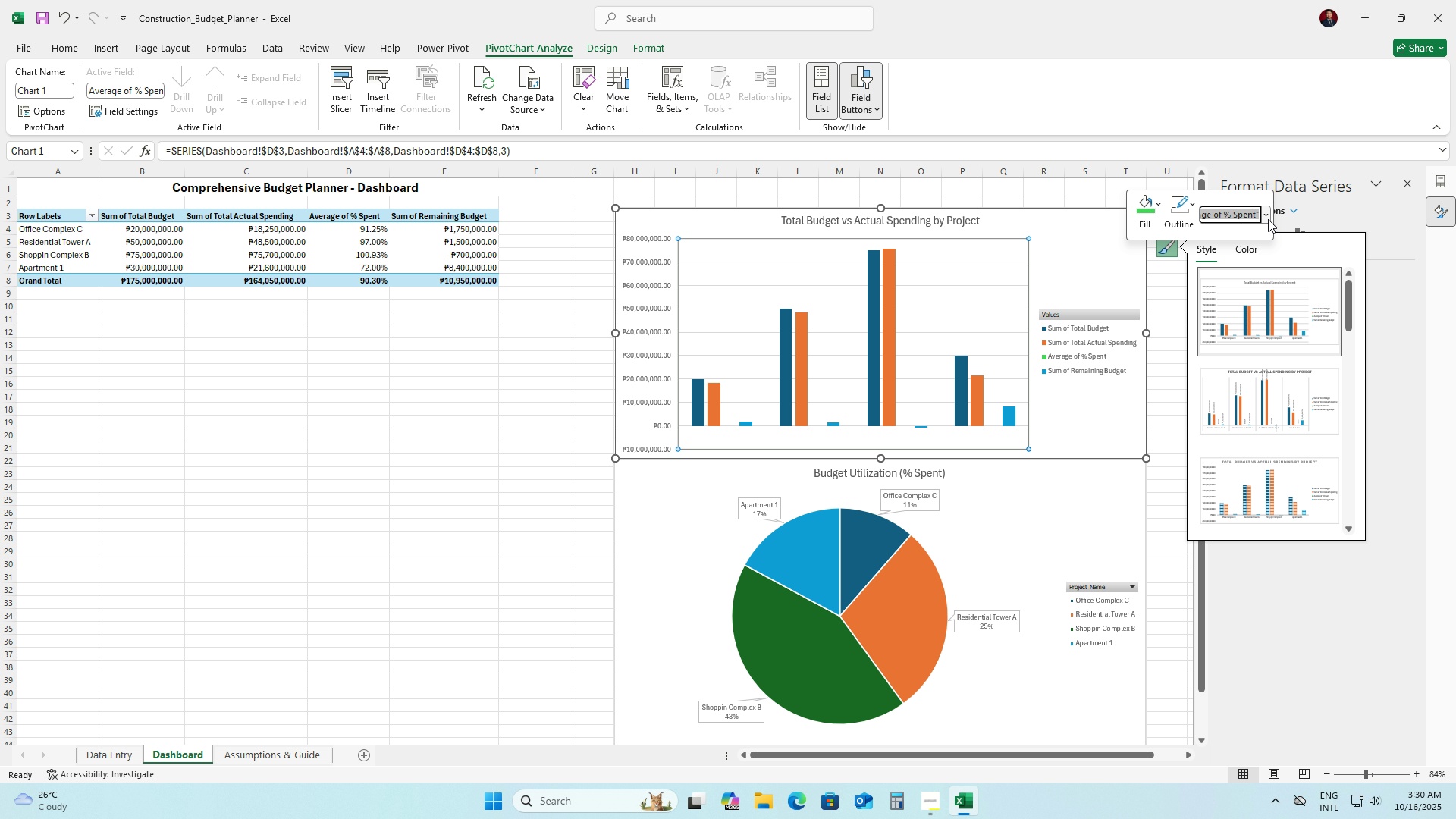 
left_click([1268, 219])
 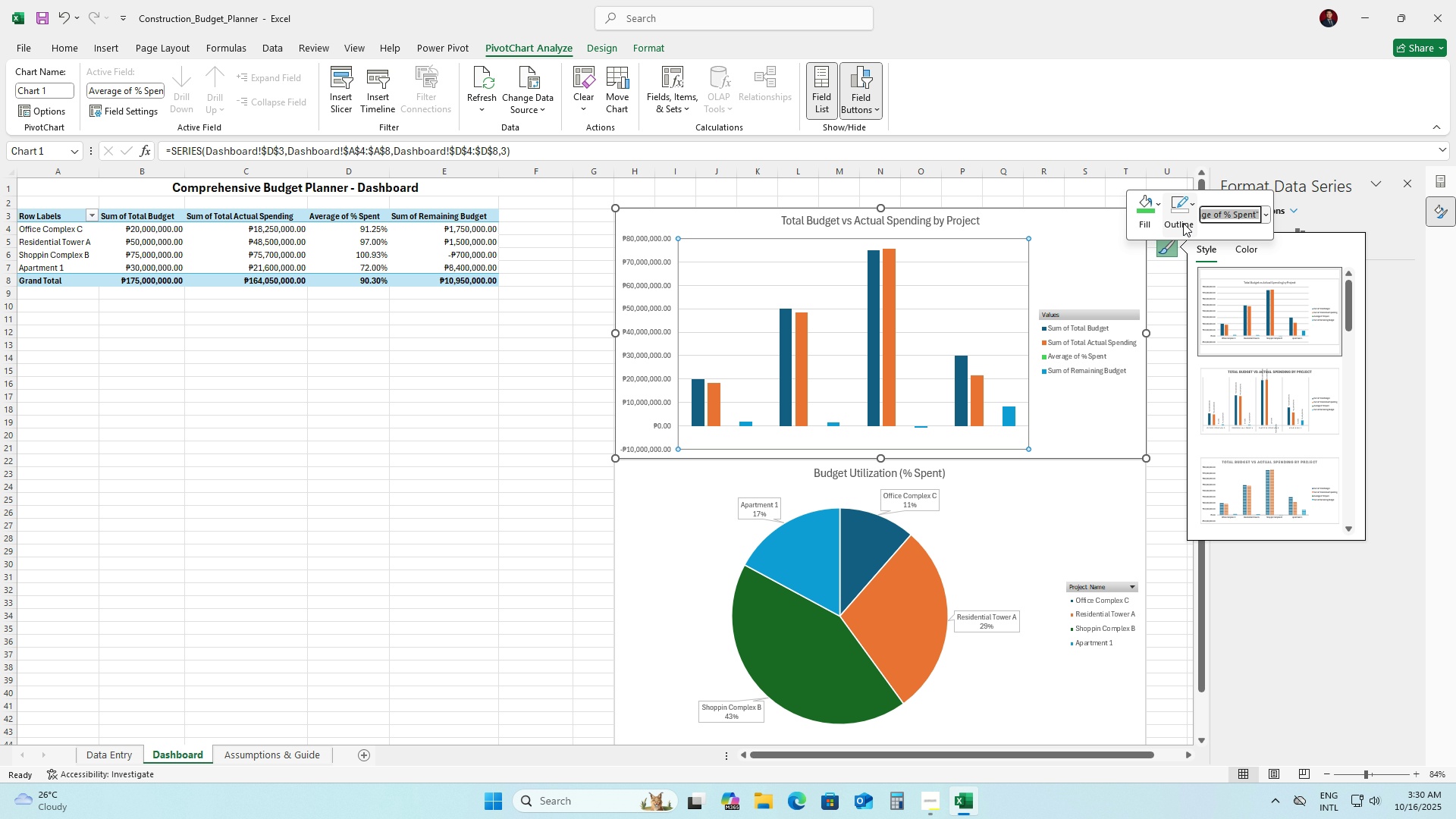 
left_click([1184, 222])
 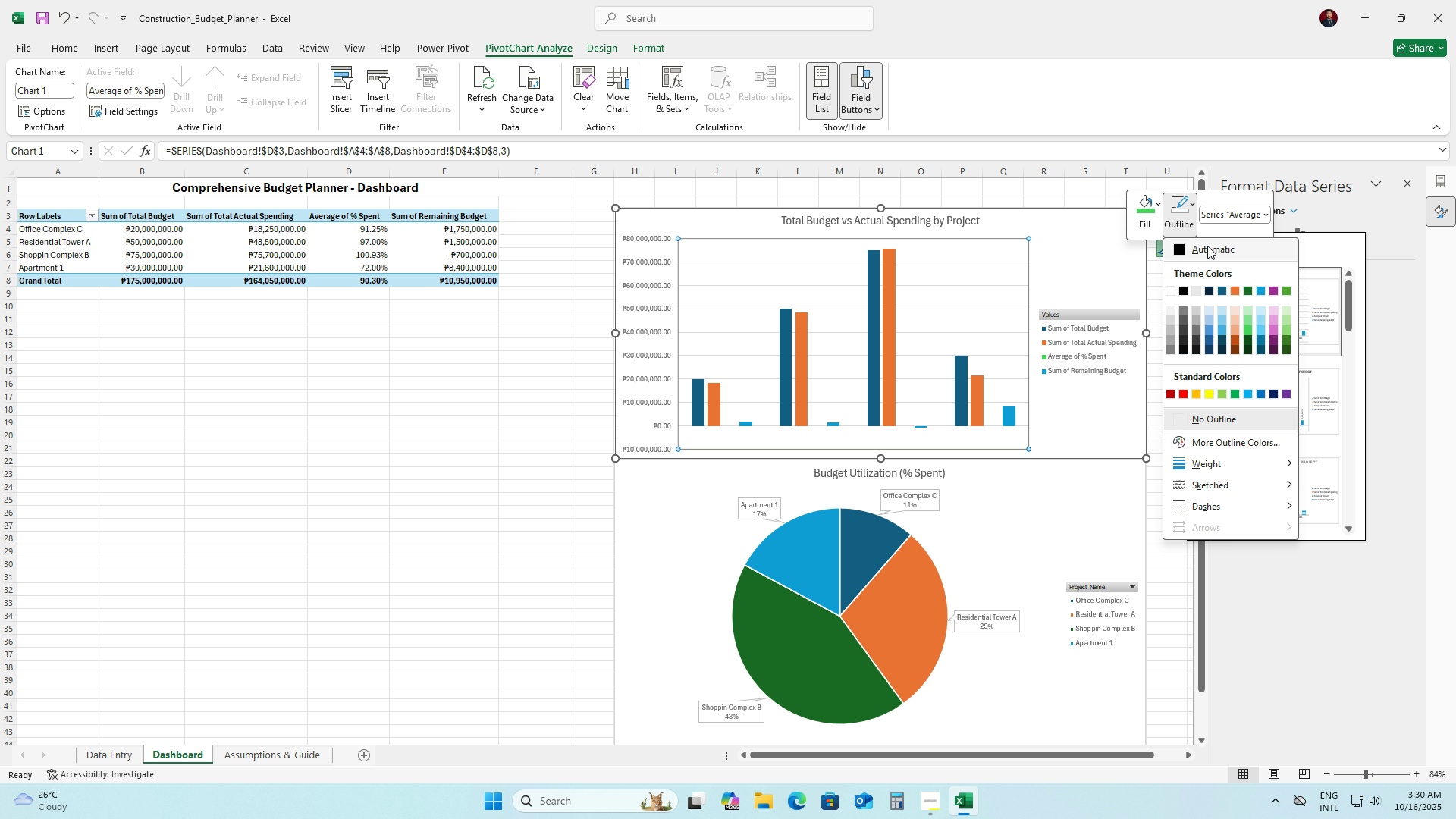 
wait(6.06)
 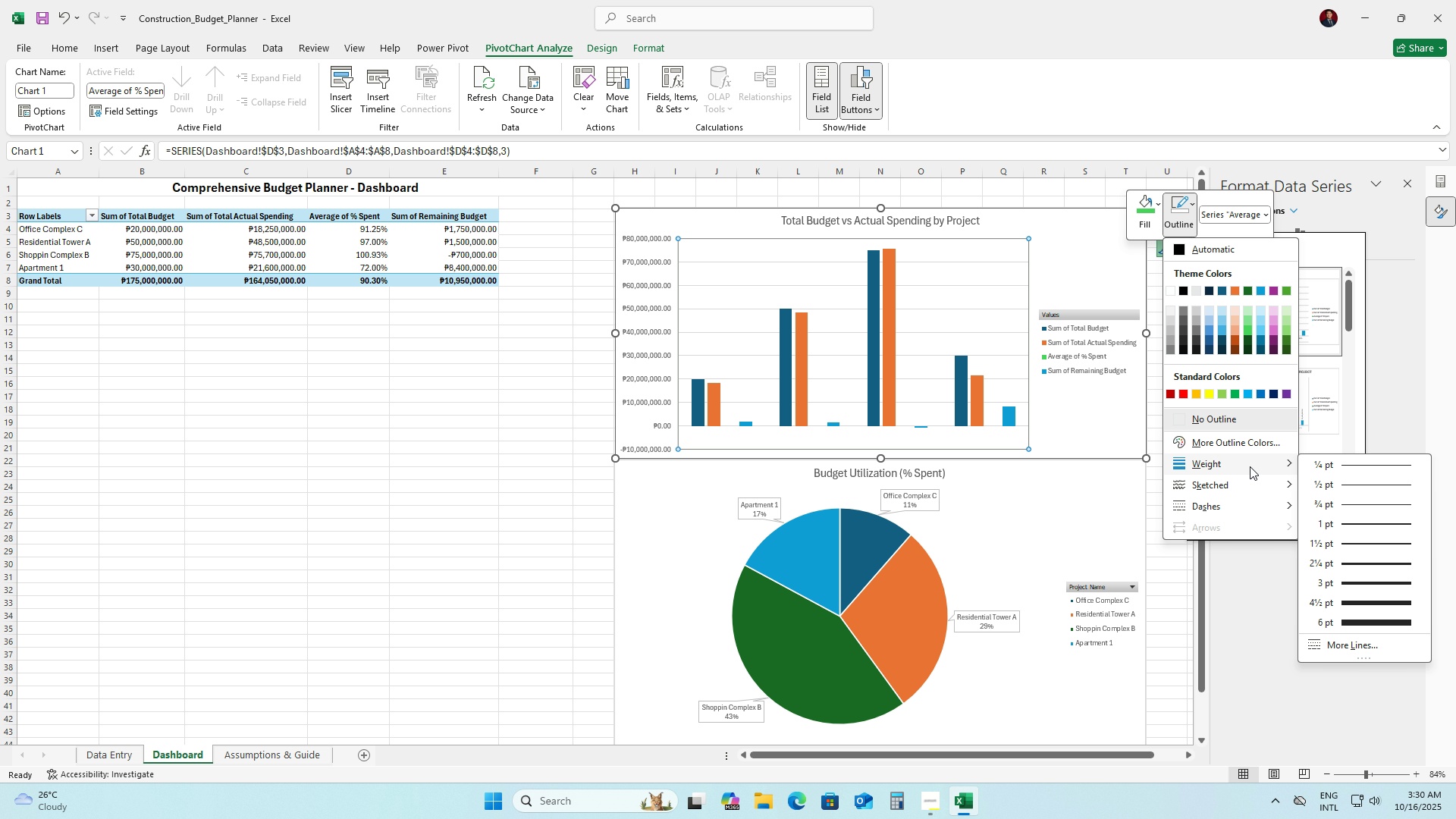 
left_click([1210, 227])
 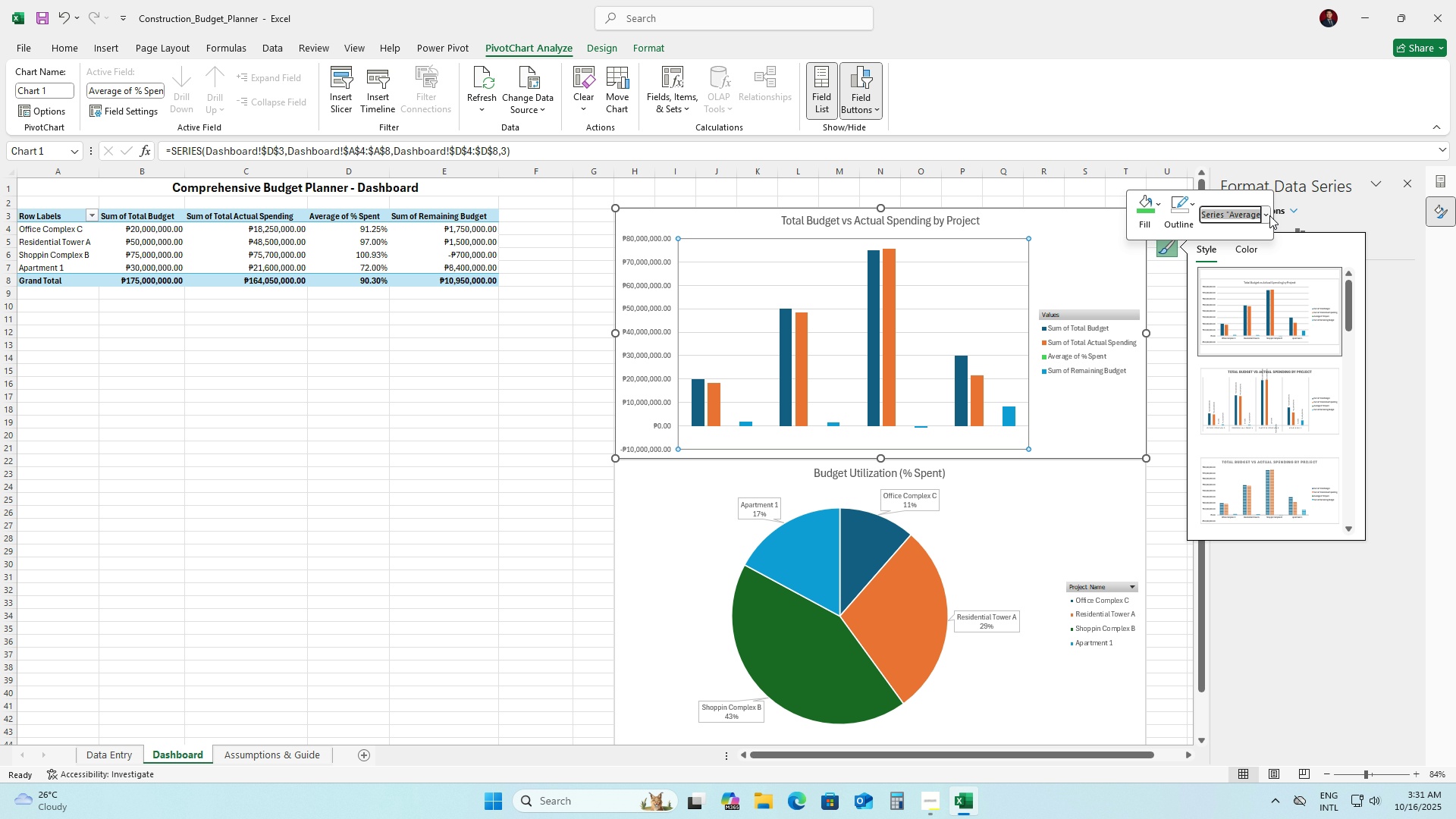 
left_click([1269, 215])
 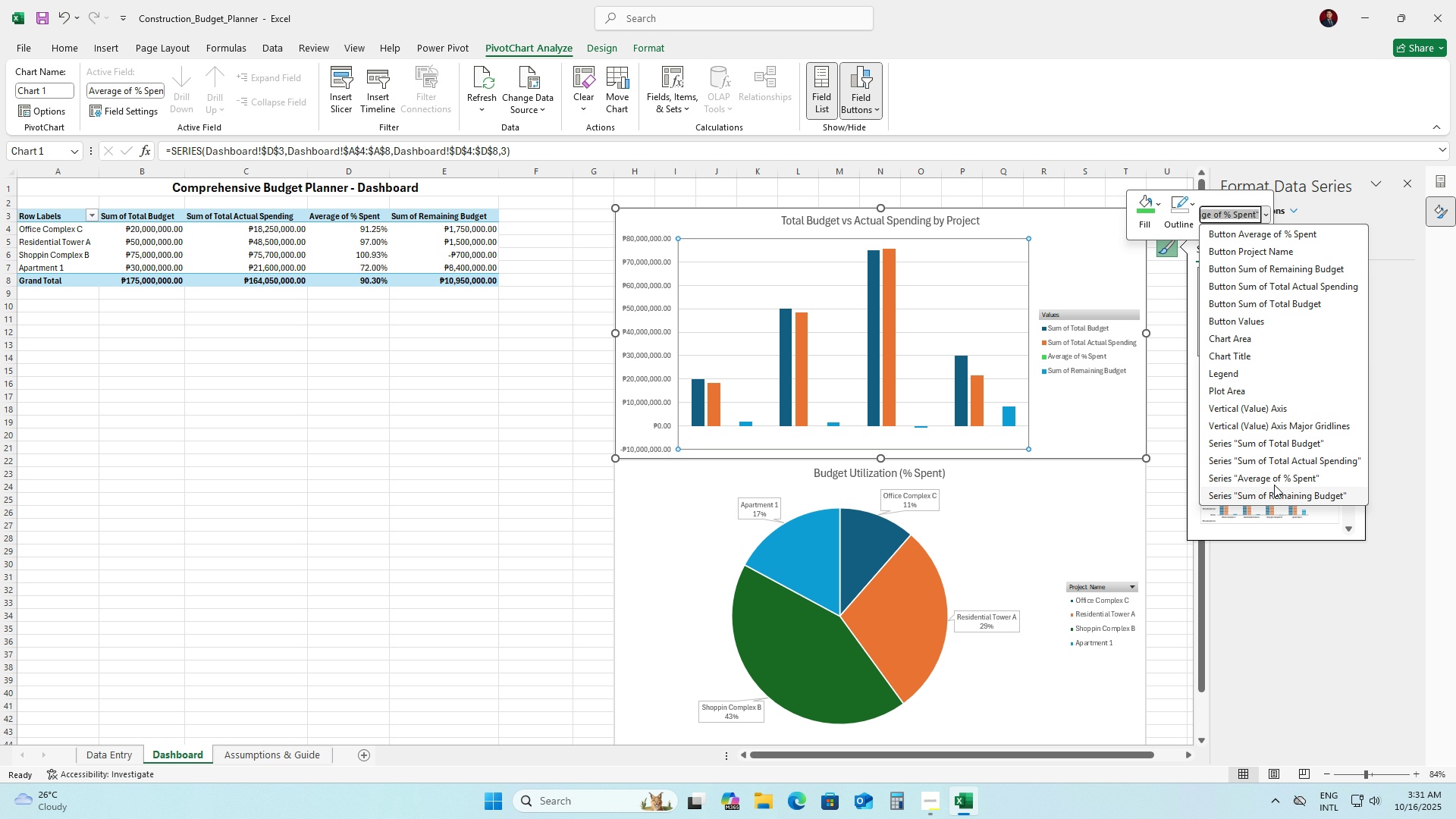 
mouse_move([1256, 359])
 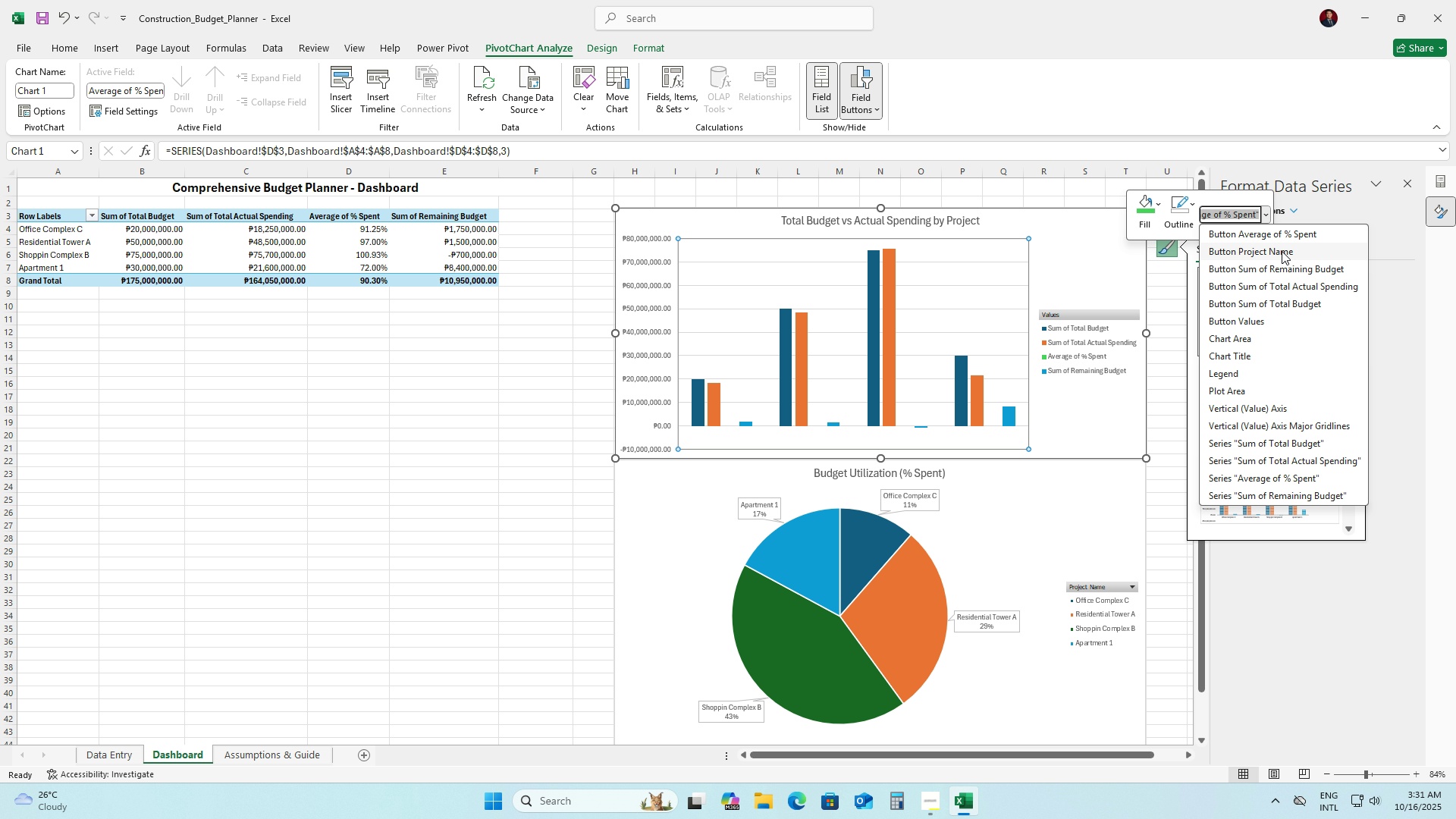 
left_click([1269, 237])
 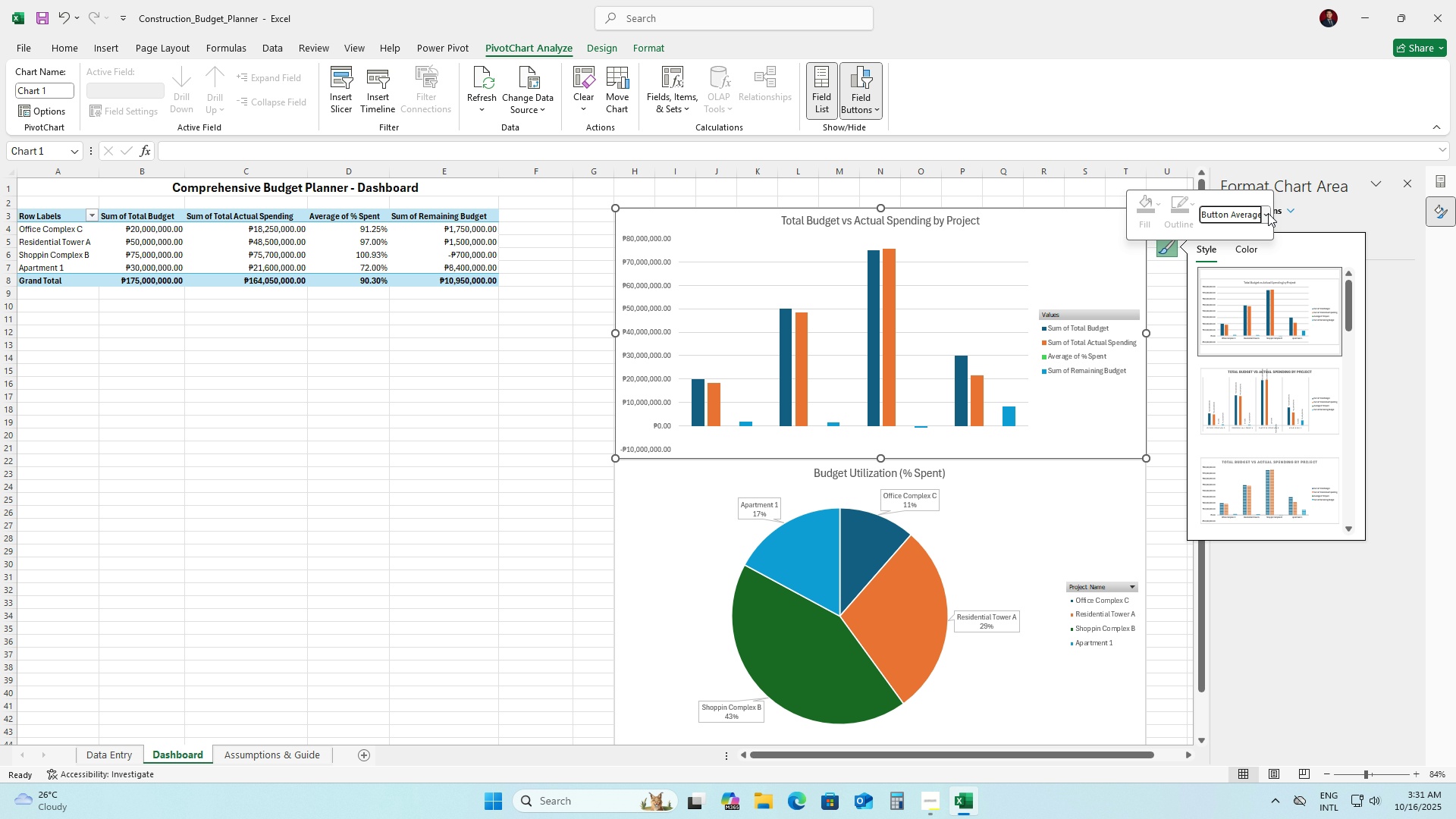 
left_click([1268, 213])
 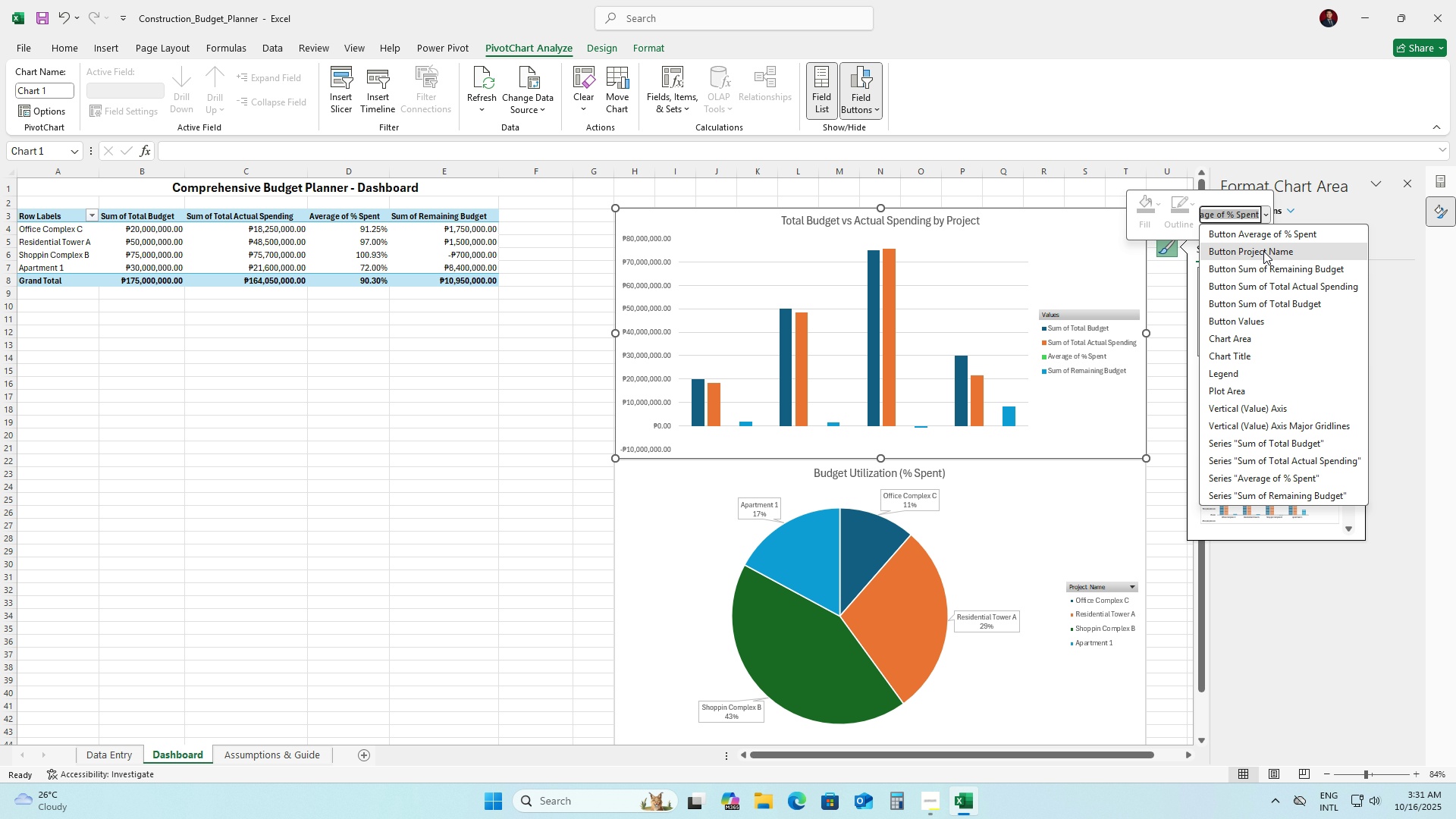 
left_click([1263, 251])
 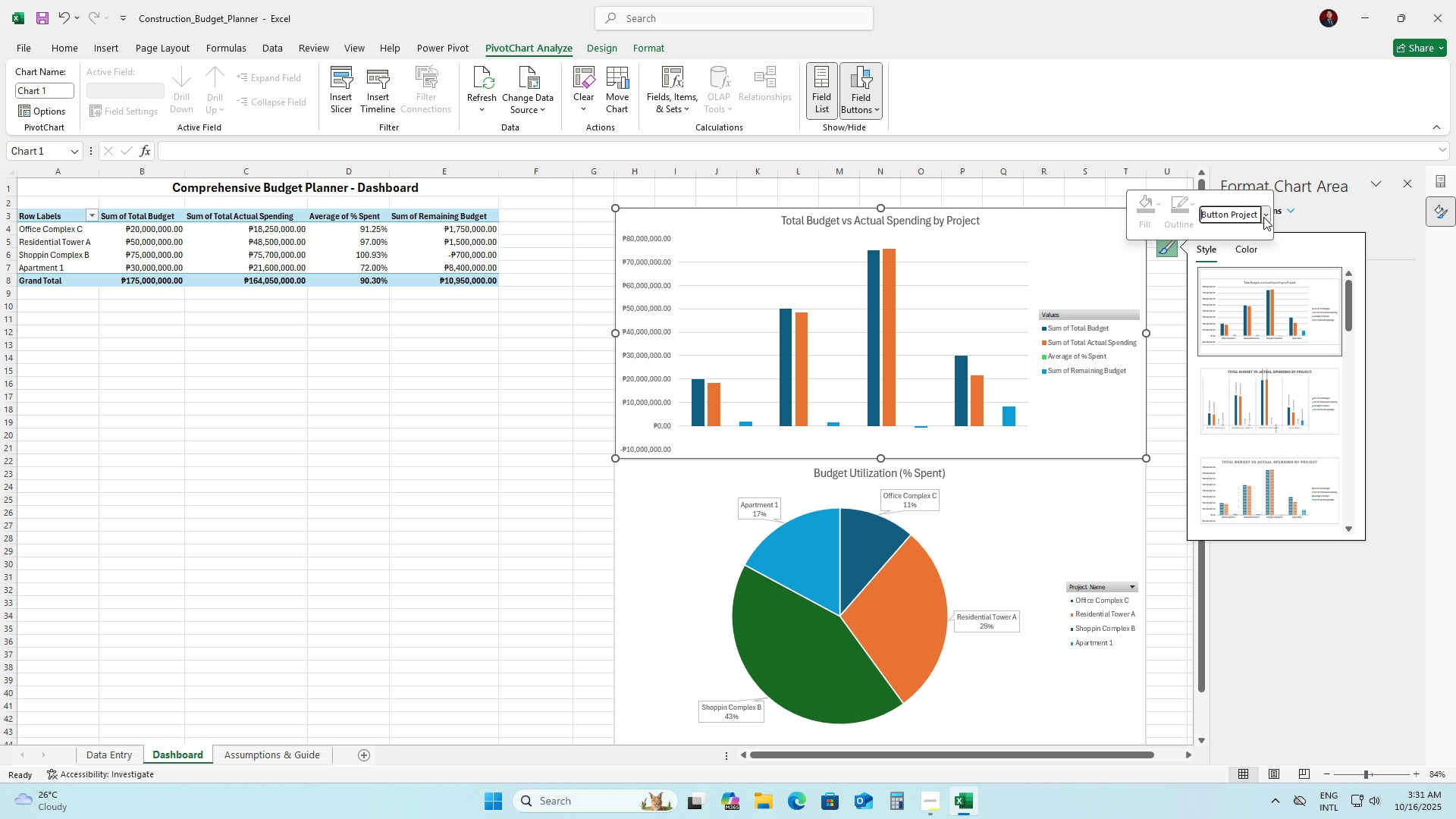 
left_click([1263, 217])
 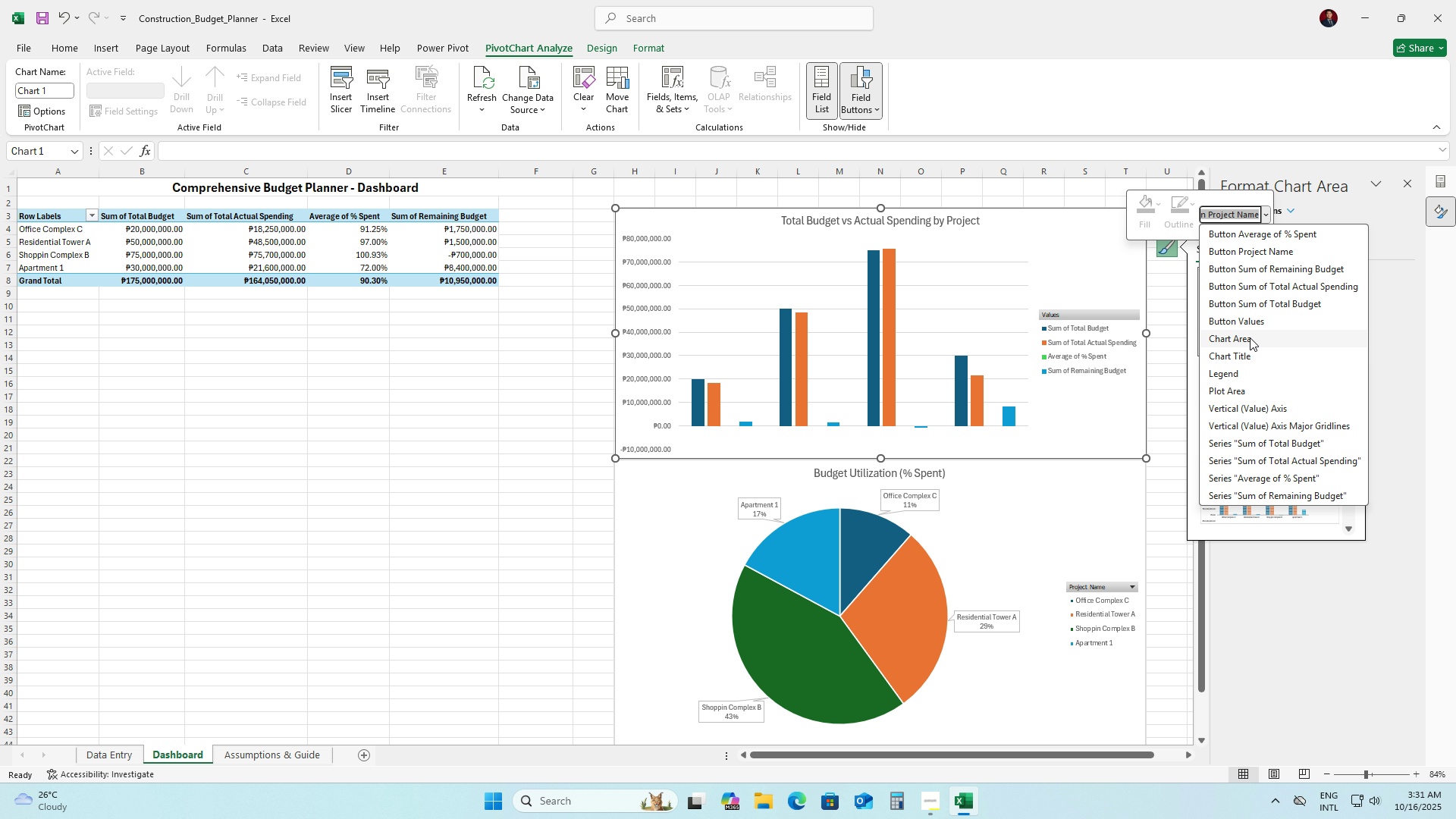 
left_click([1250, 337])
 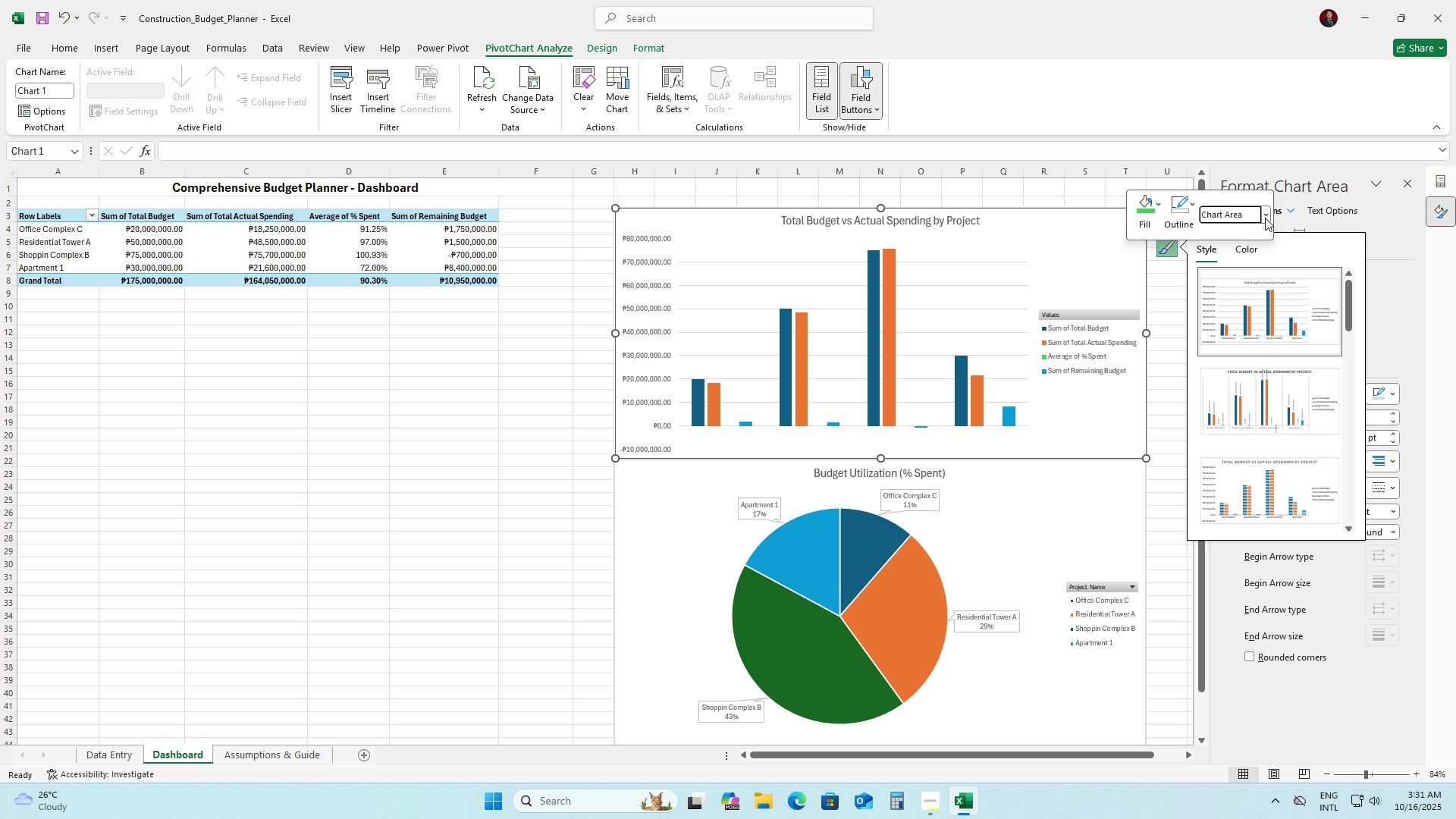 
left_click([1267, 217])
 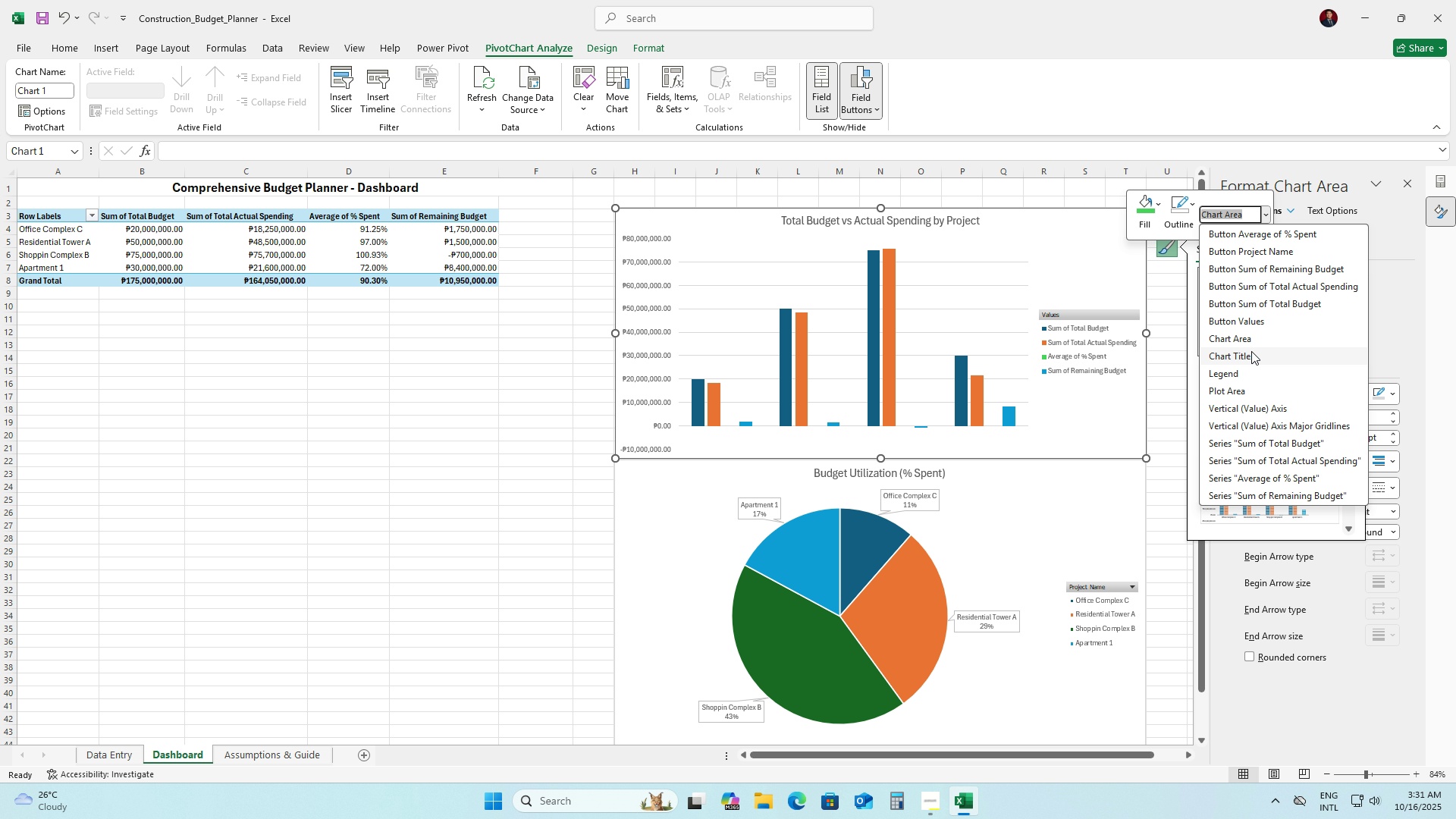 
left_click([1251, 351])
 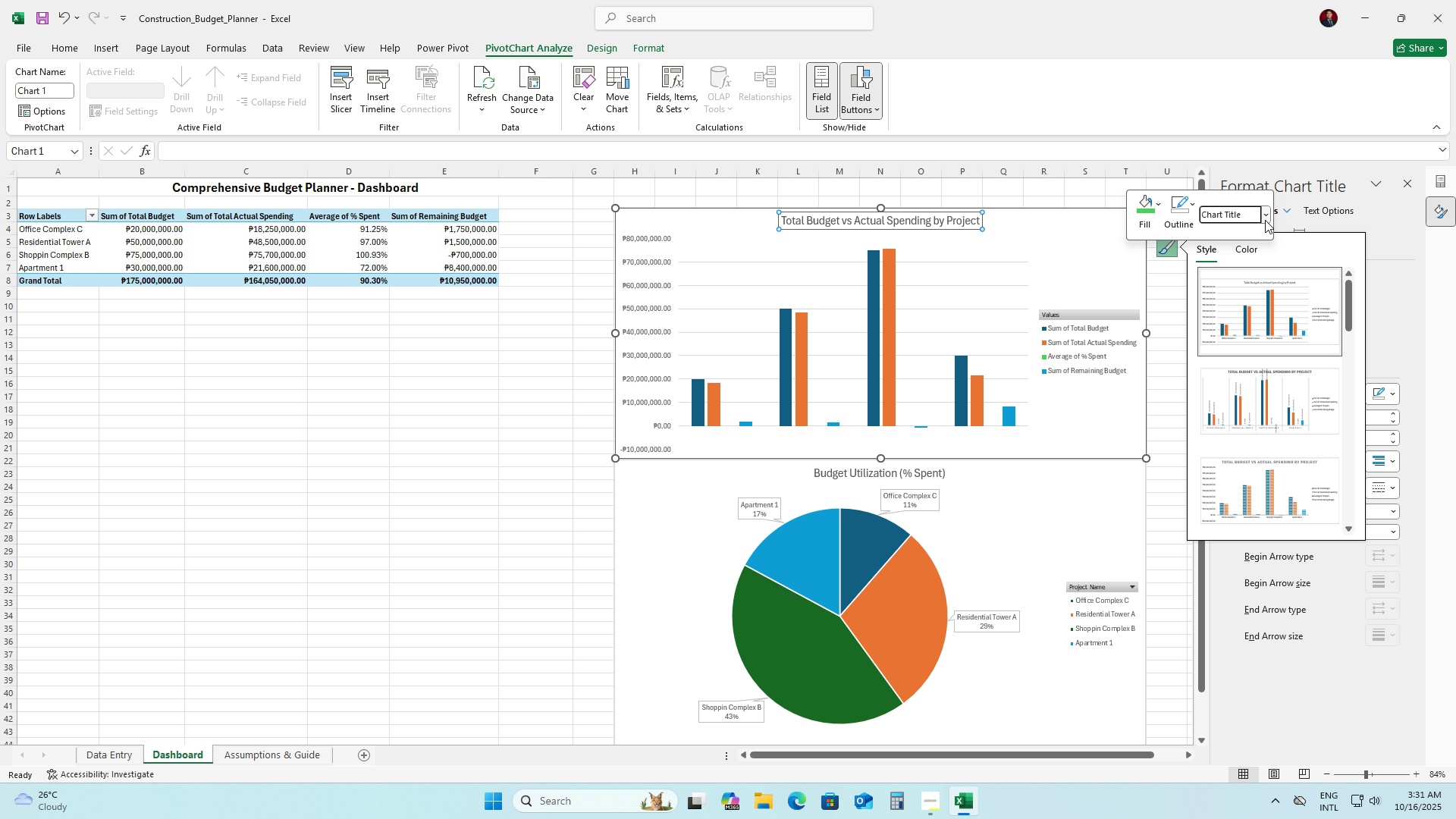 
left_click([1265, 220])
 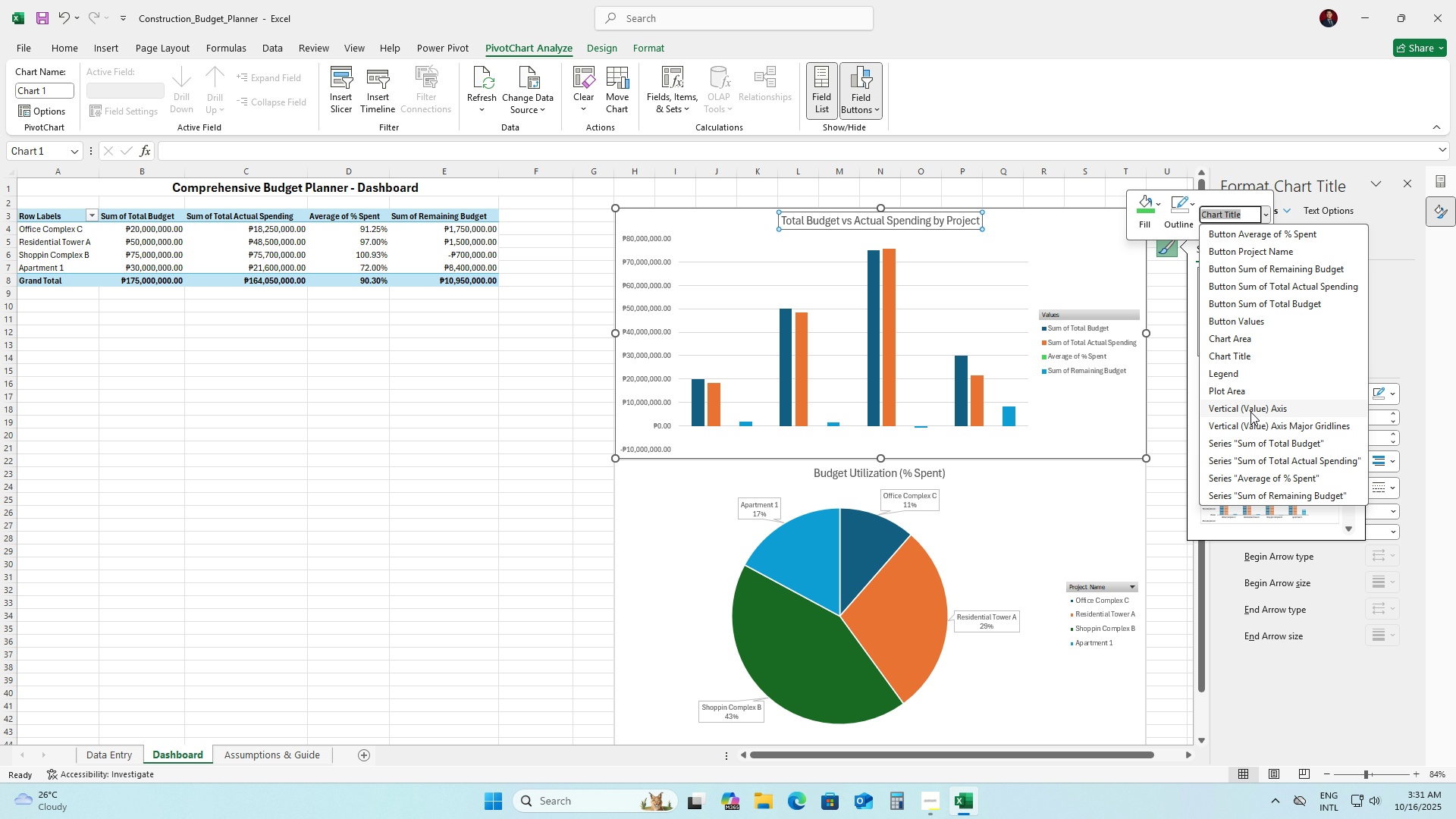 
left_click([1250, 412])
 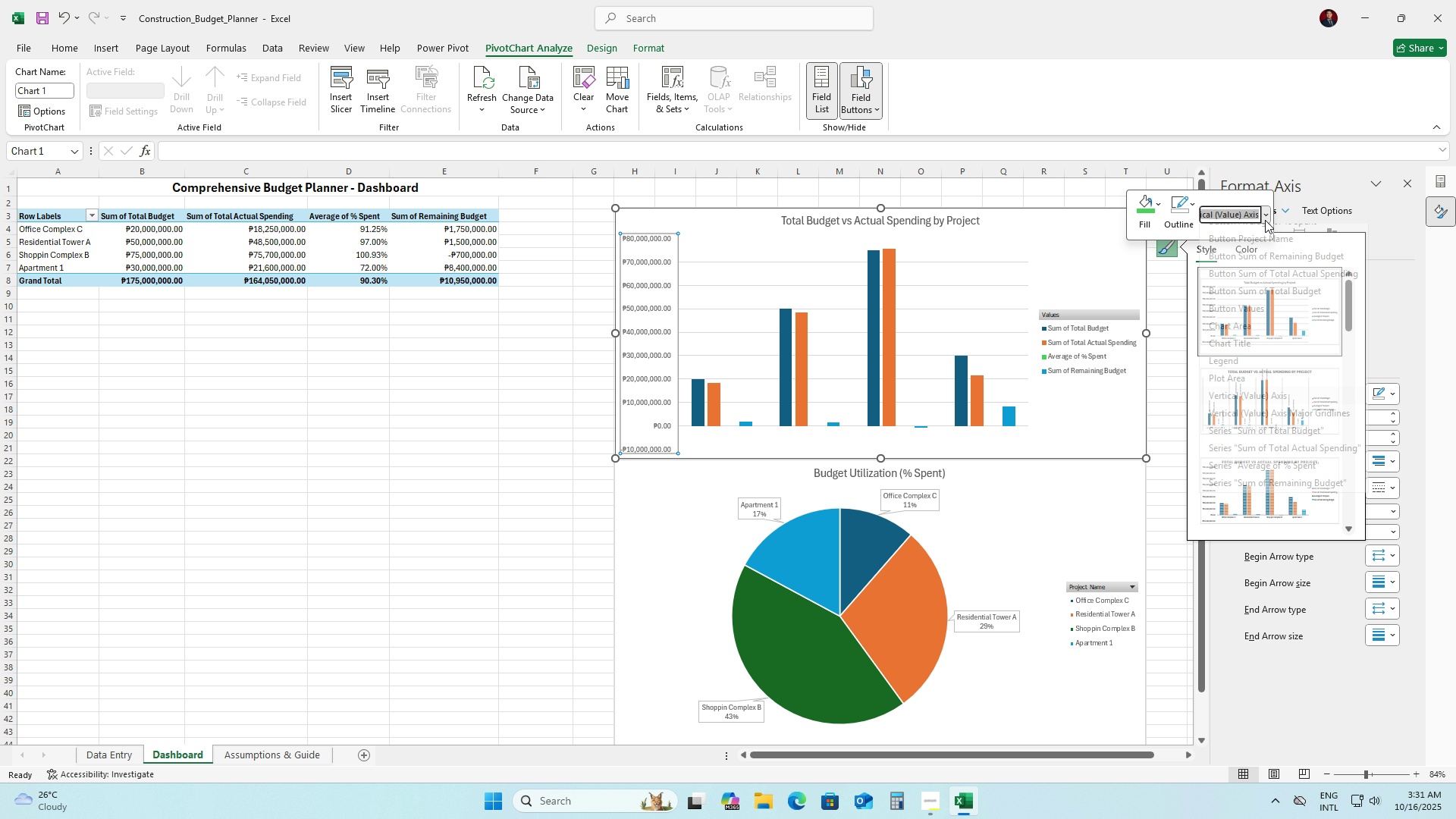 
left_click([1265, 220])
 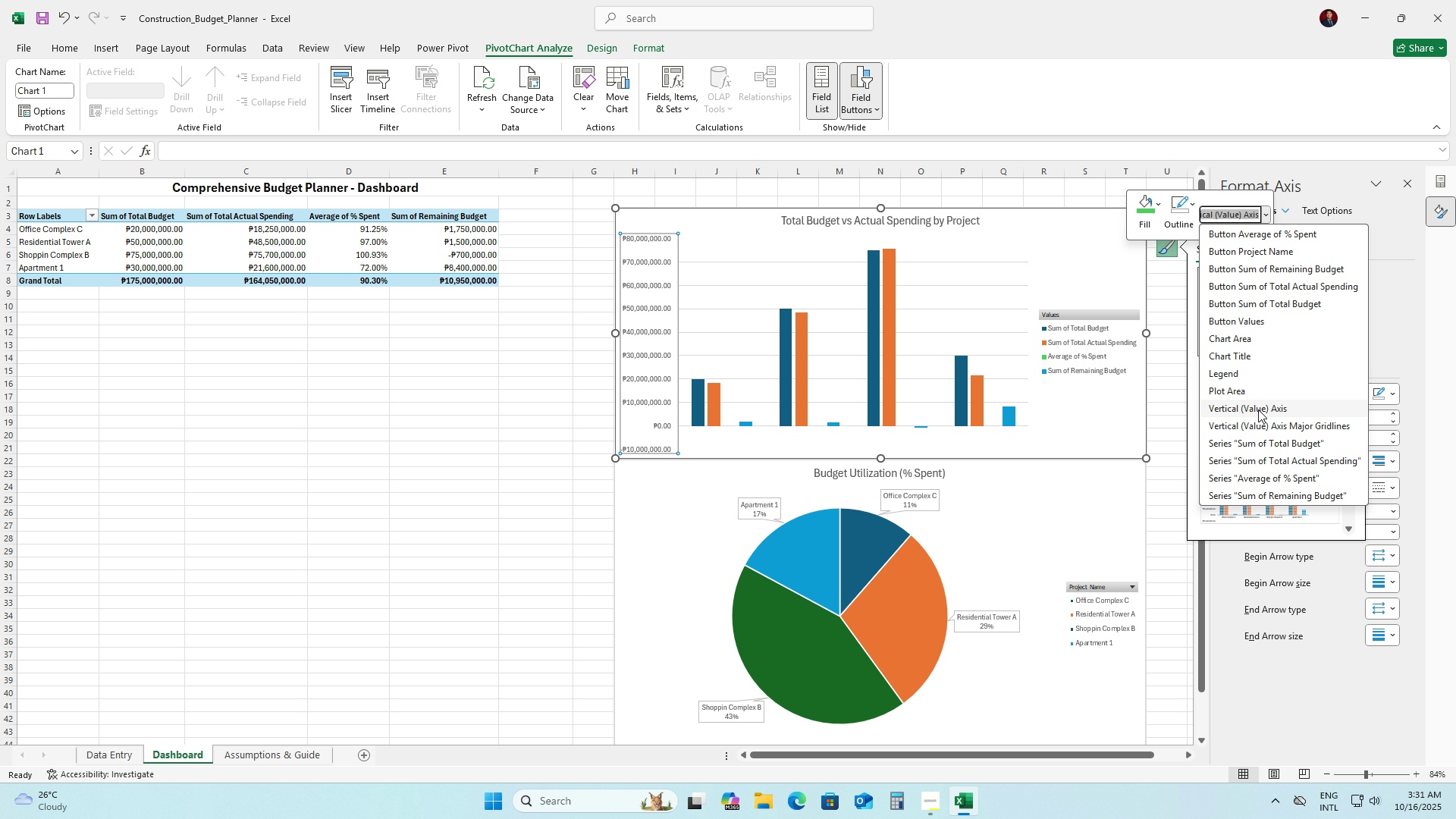 
left_click([1264, 424])
 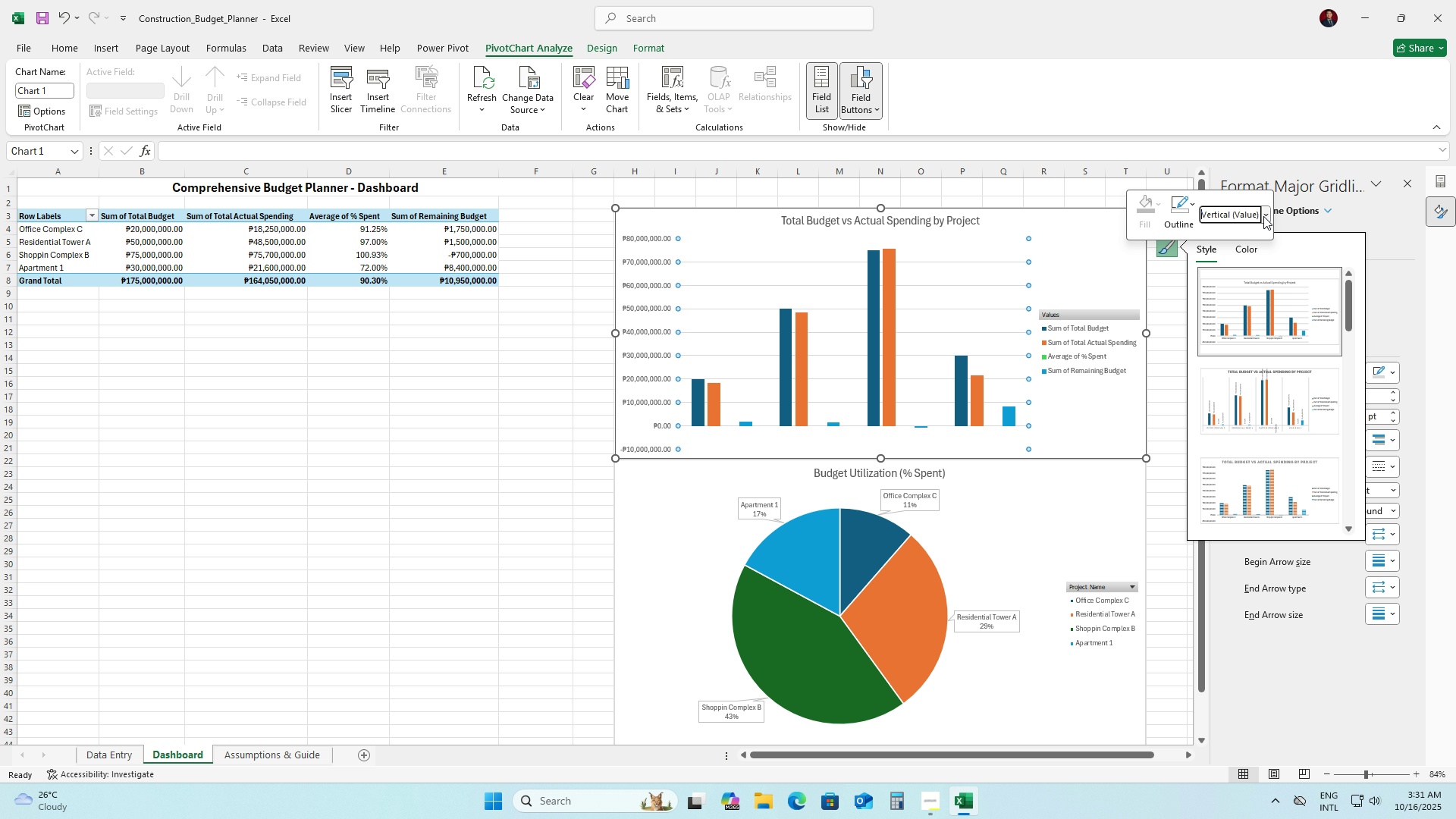 
wait(5.59)
 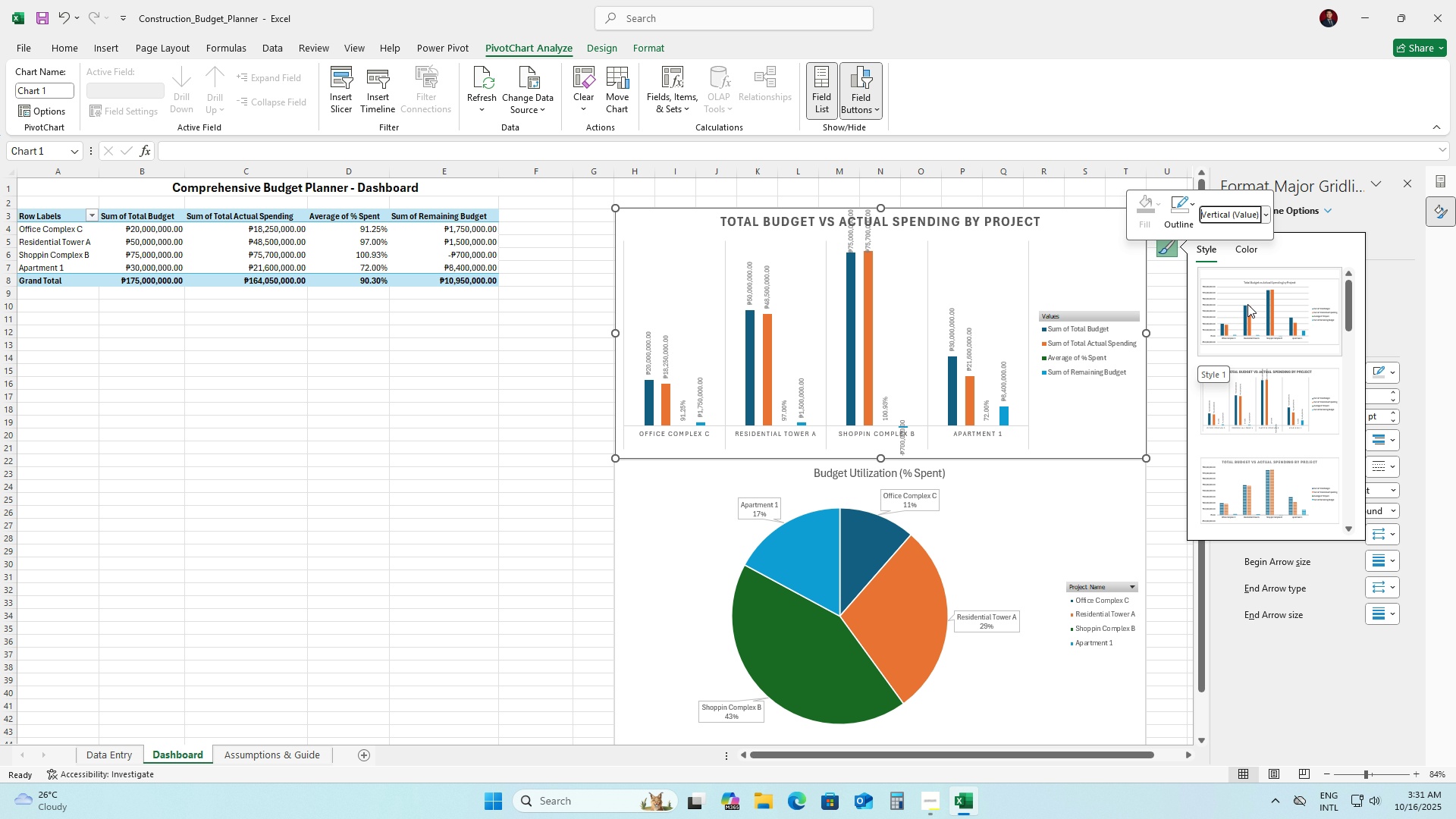 
left_click([1263, 216])
 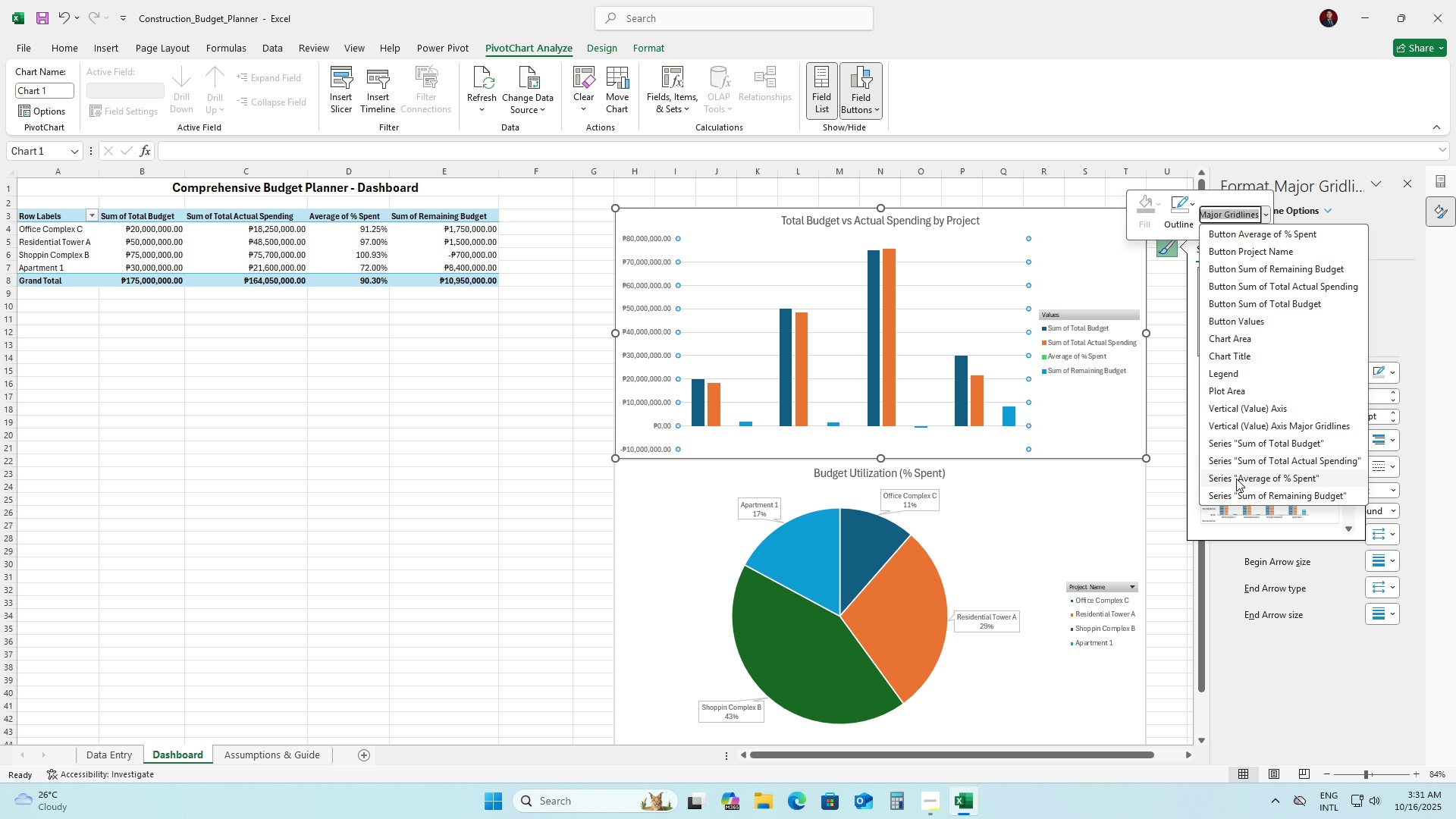 
left_click([1252, 199])
 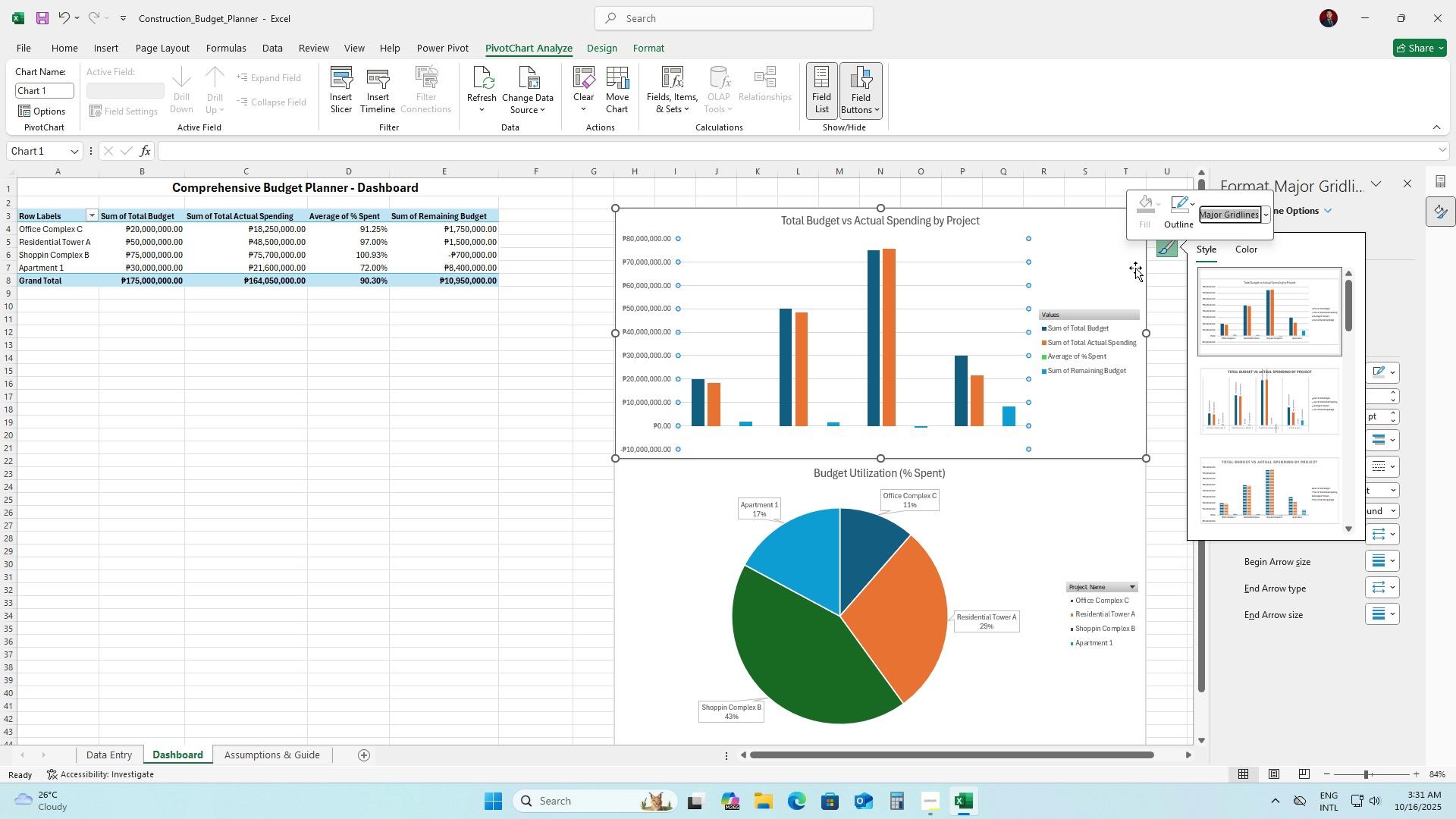 
left_click([1135, 268])
 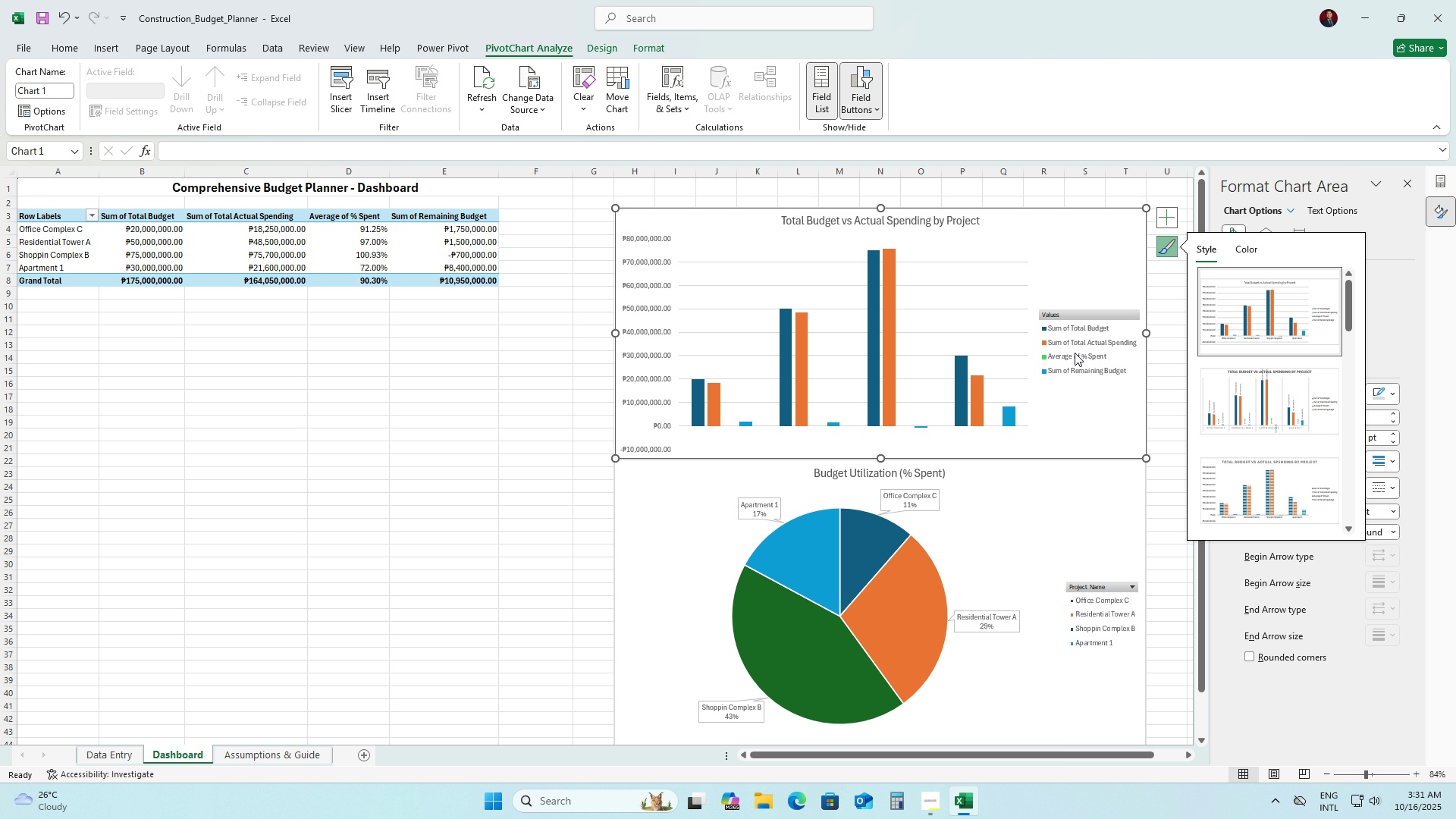 
left_click([1075, 353])
 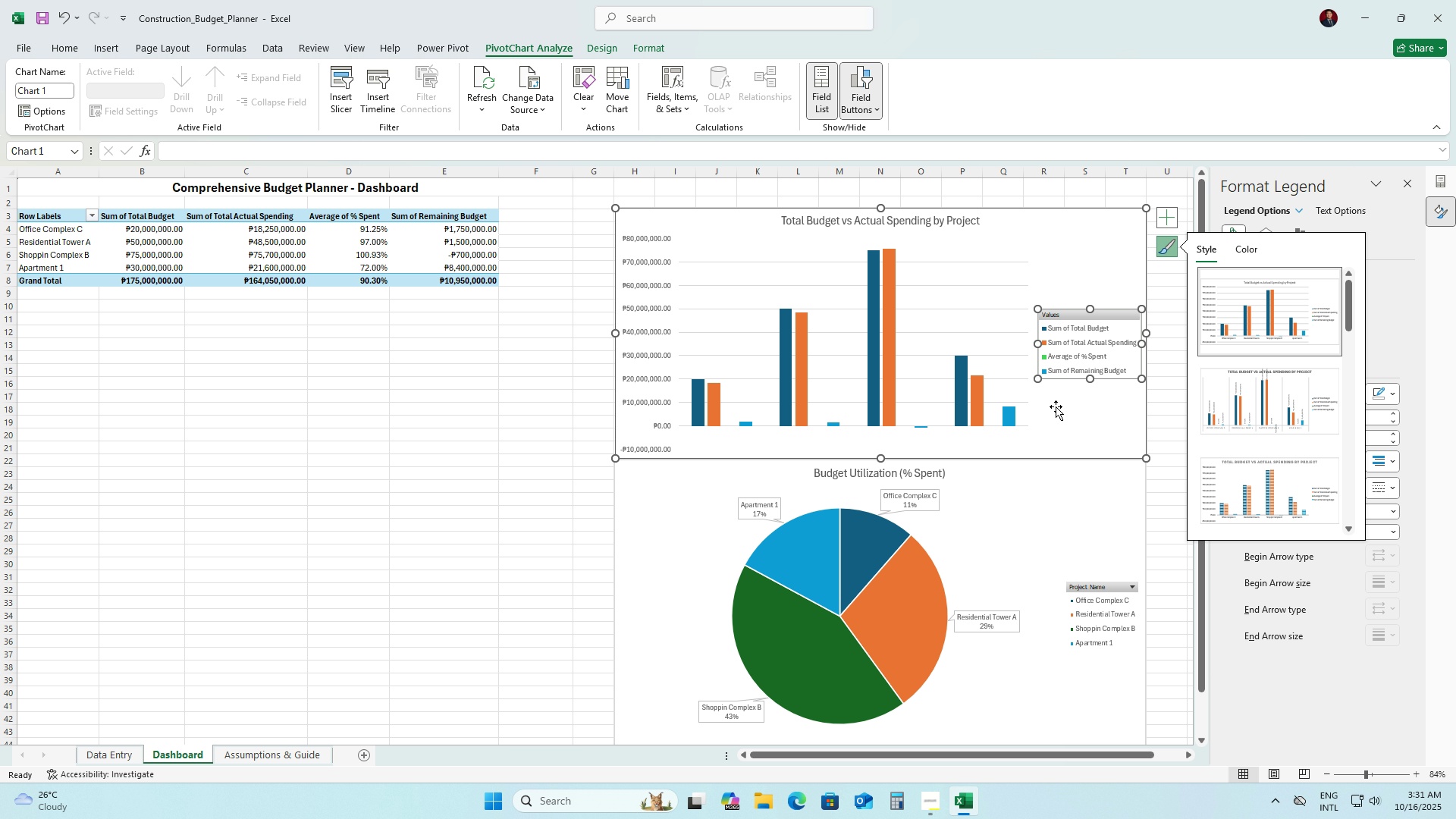 
left_click([972, 384])
 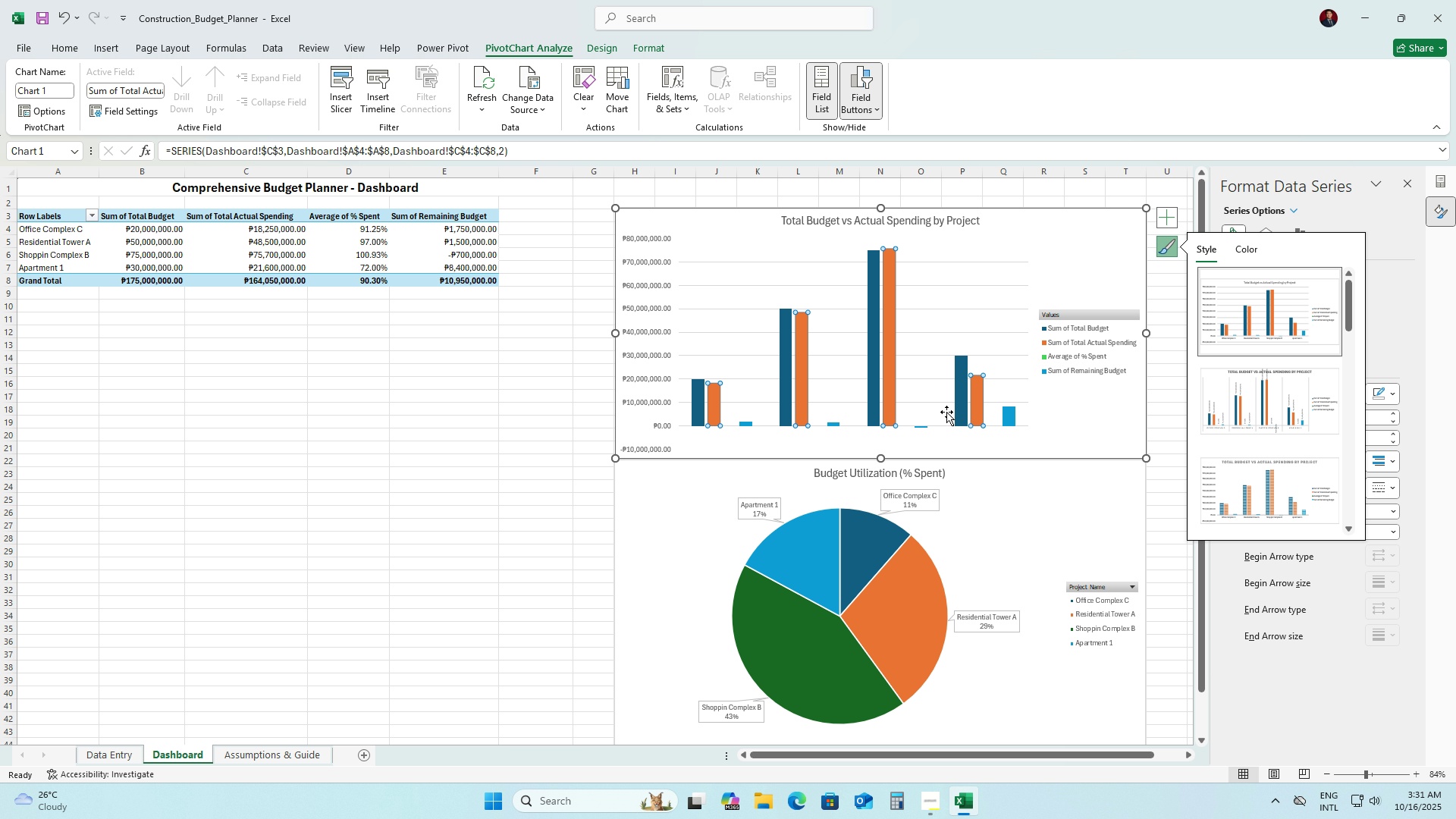 
left_click([946, 412])
 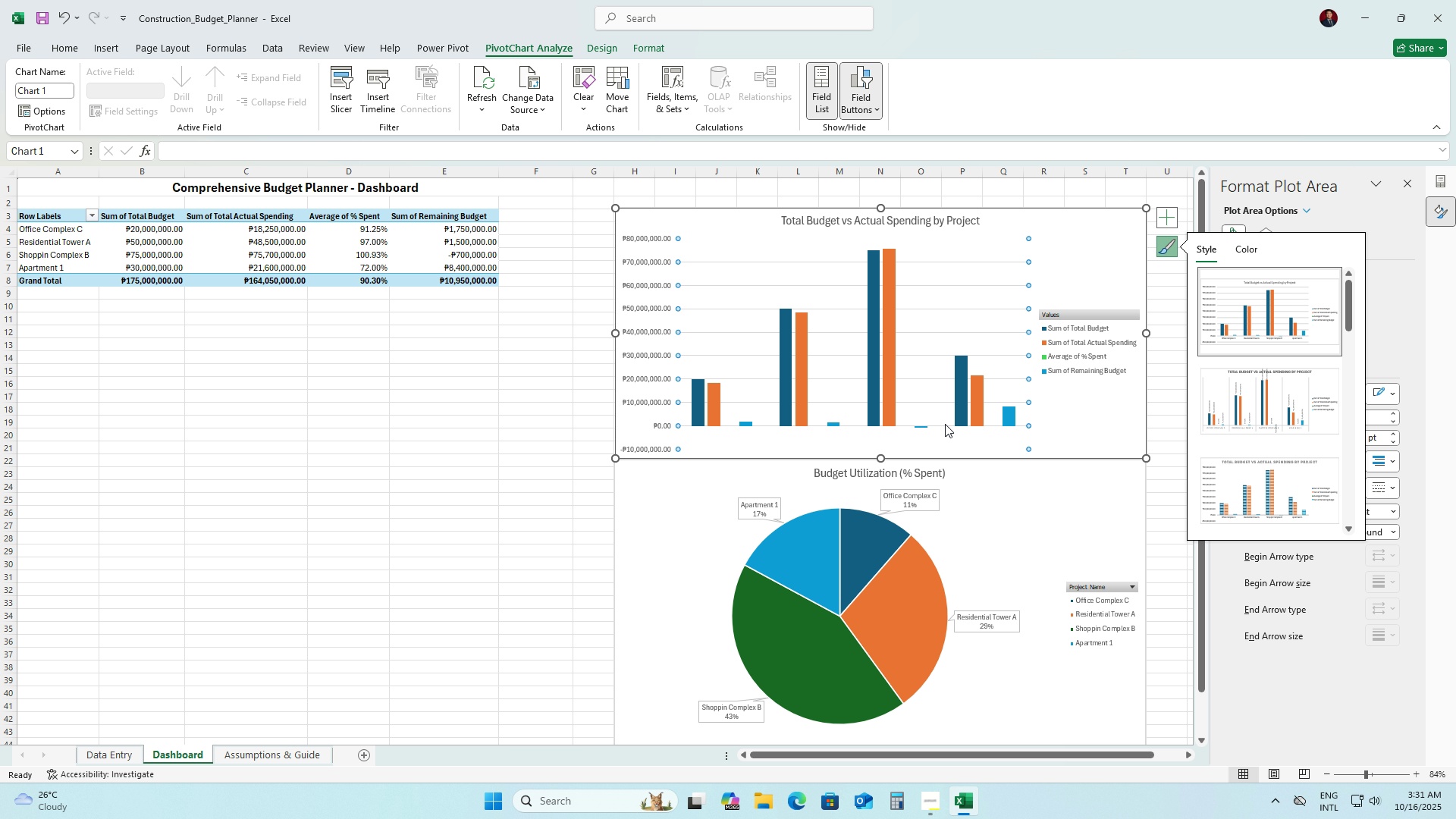 
left_click([945, 424])
 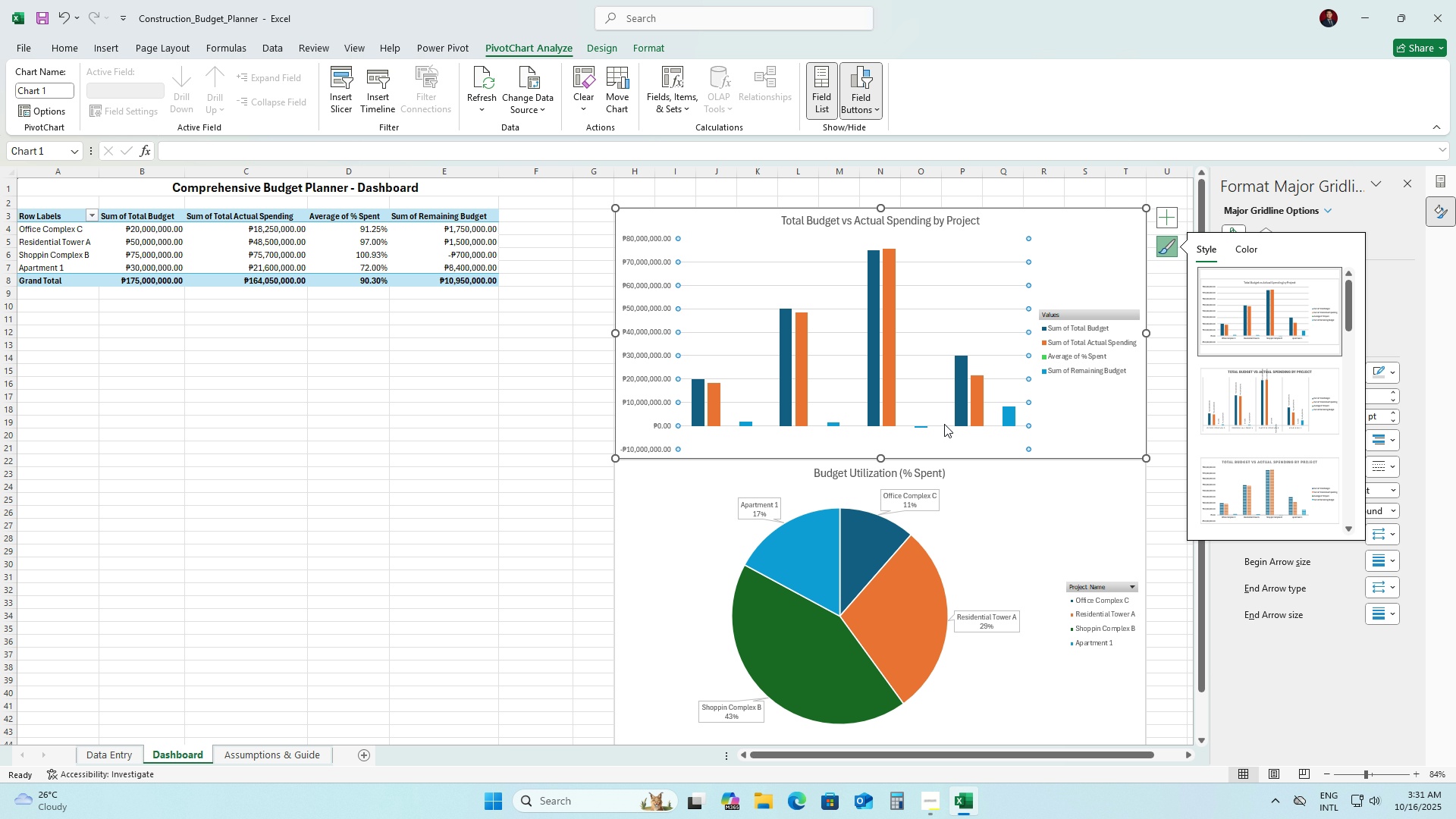 
left_click([944, 424])
 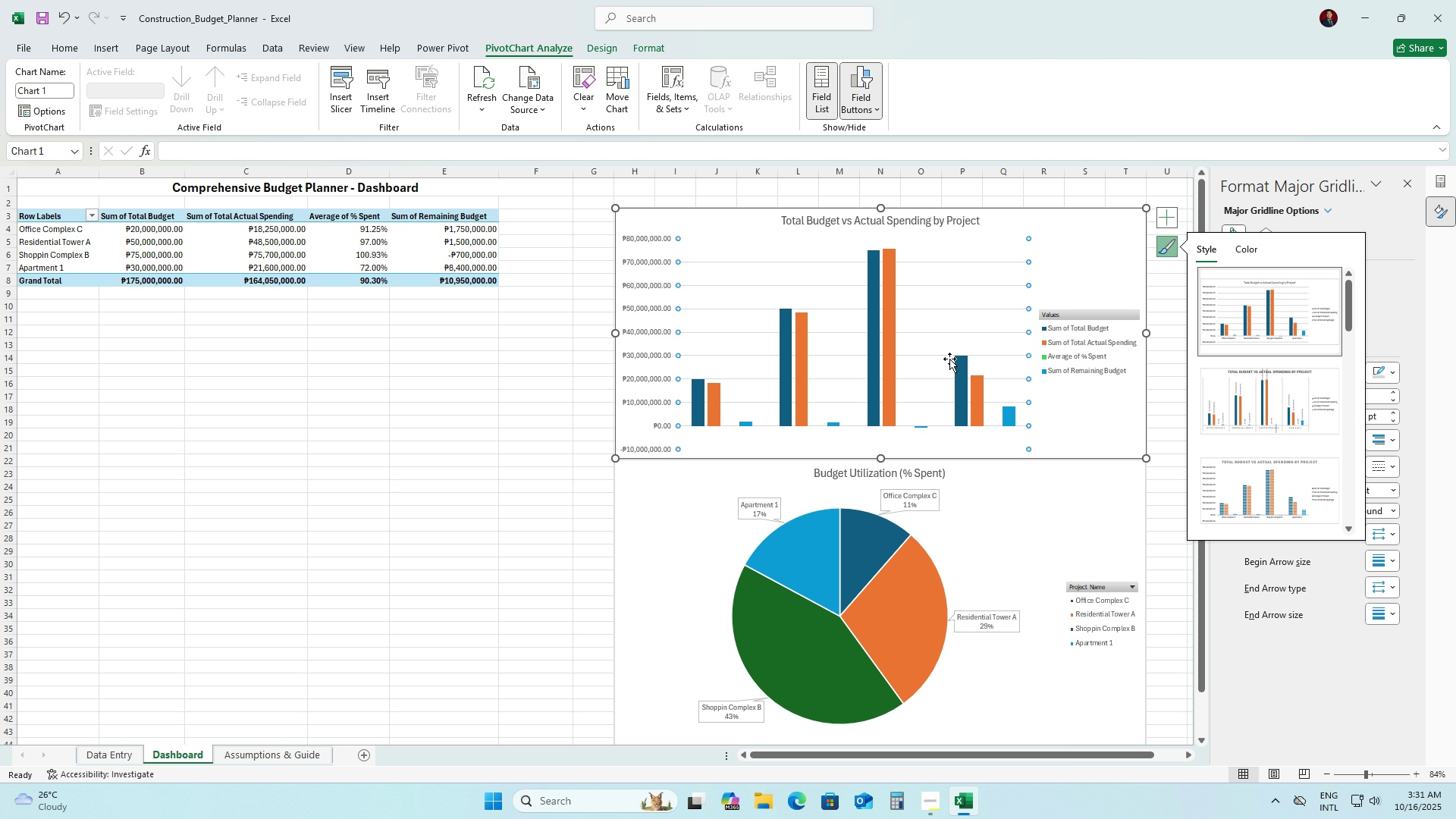 
double_click([945, 345])
 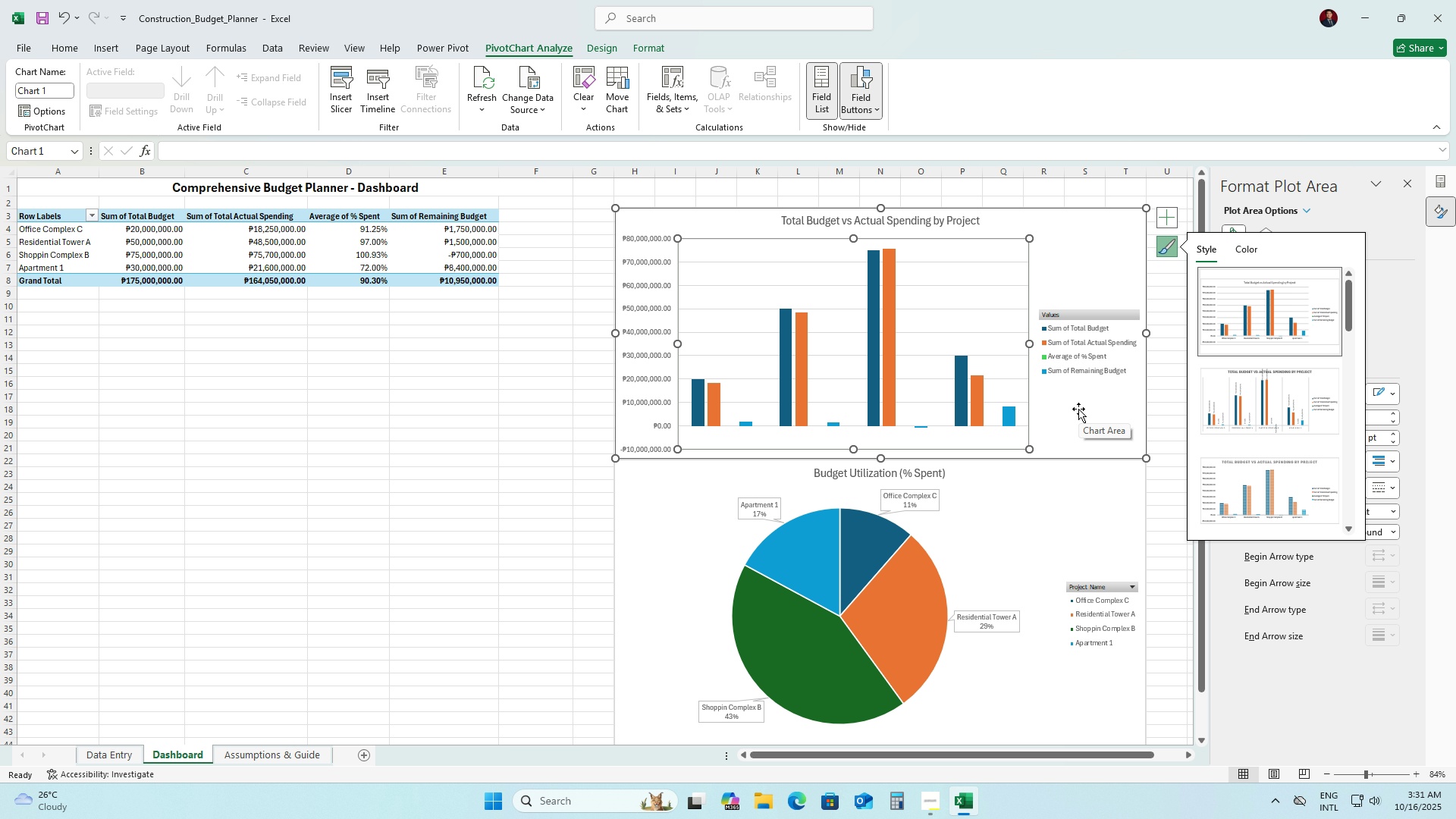 
wait(13.5)
 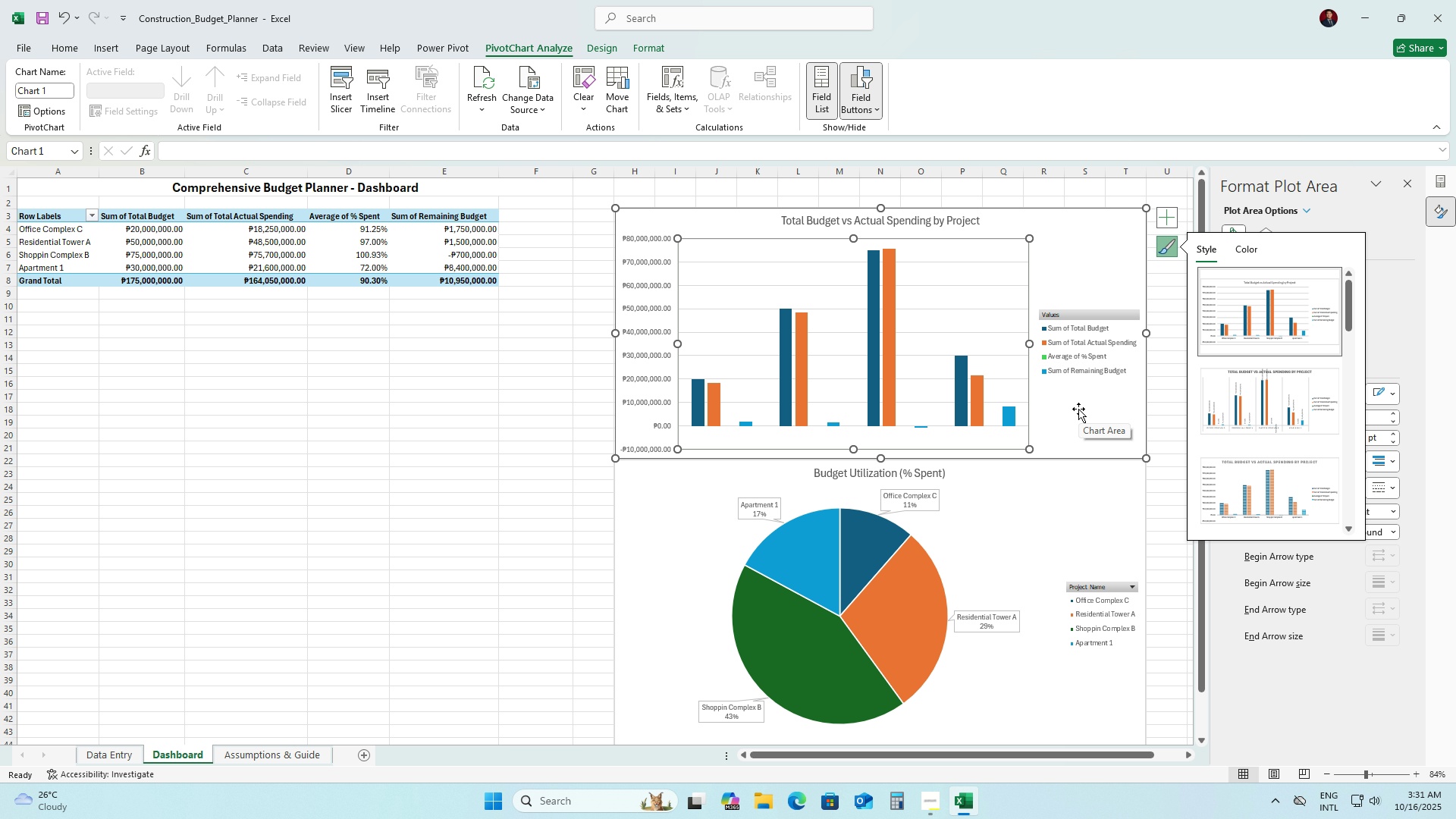 
left_click_drag(start_coordinate=[1370, 773], to_coordinate=[1383, 777])
 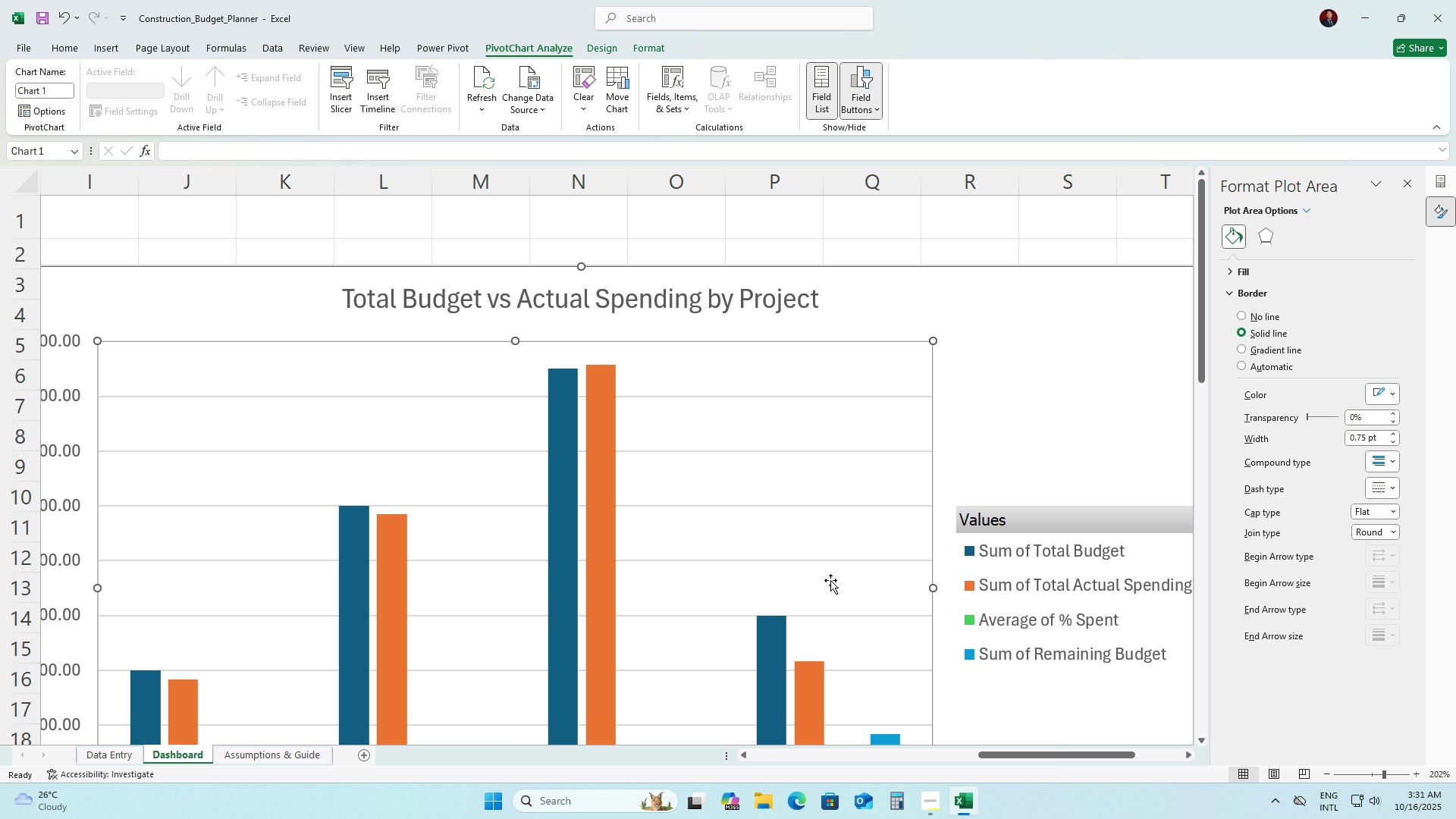 
scroll: coordinate [819, 574], scroll_direction: down, amount: 2.0
 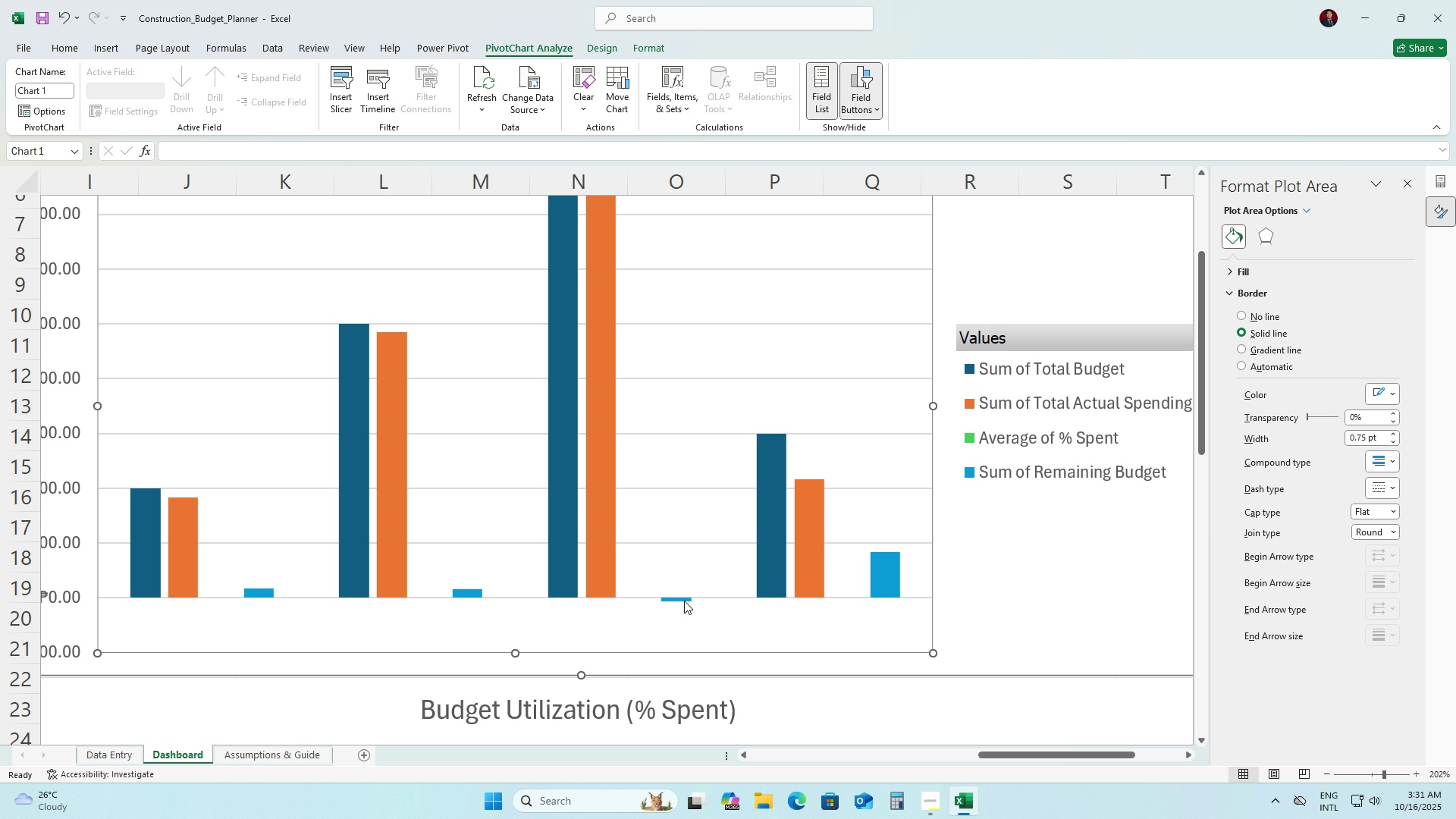 
left_click([682, 601])
 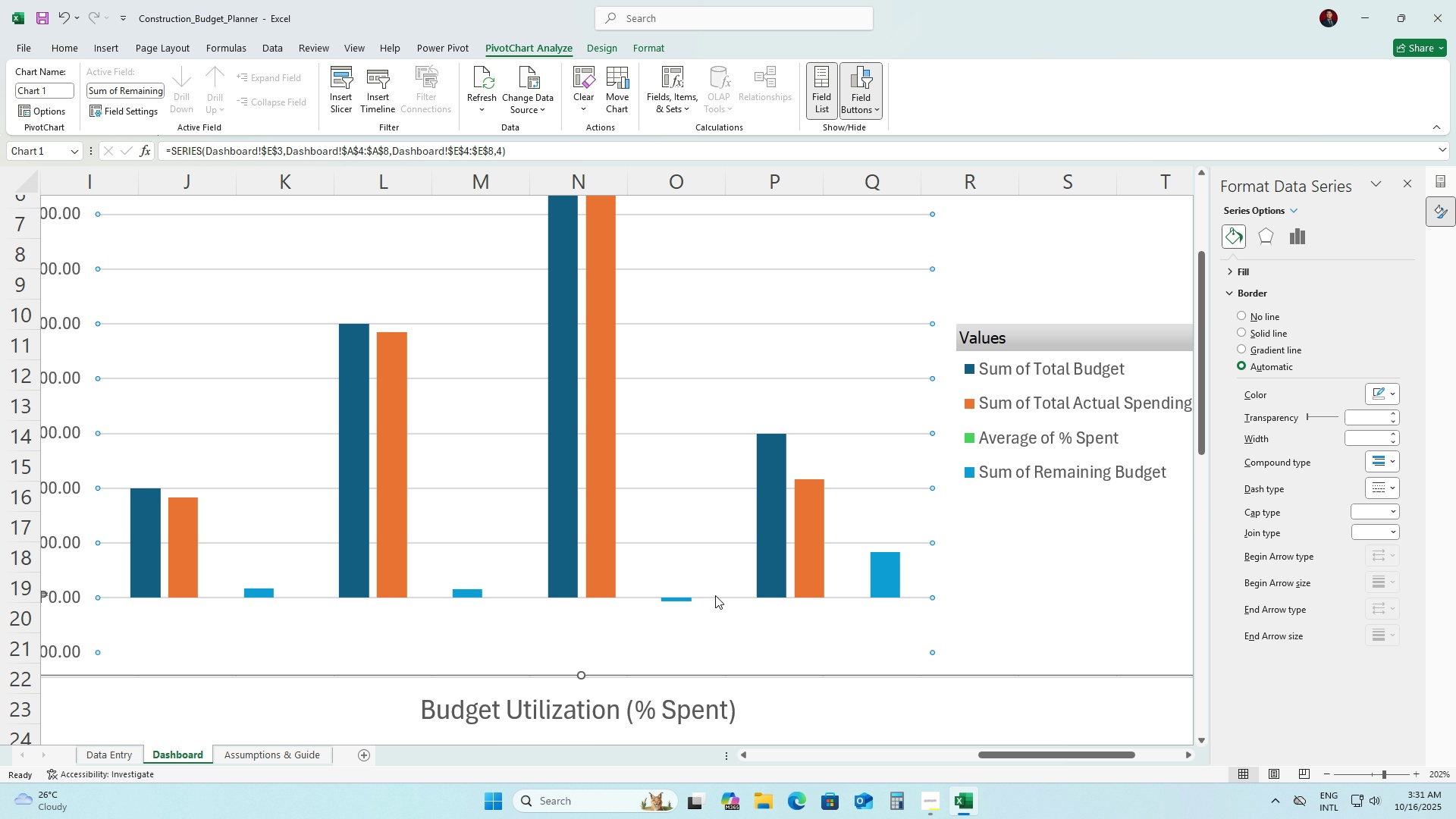 
left_click([715, 595])
 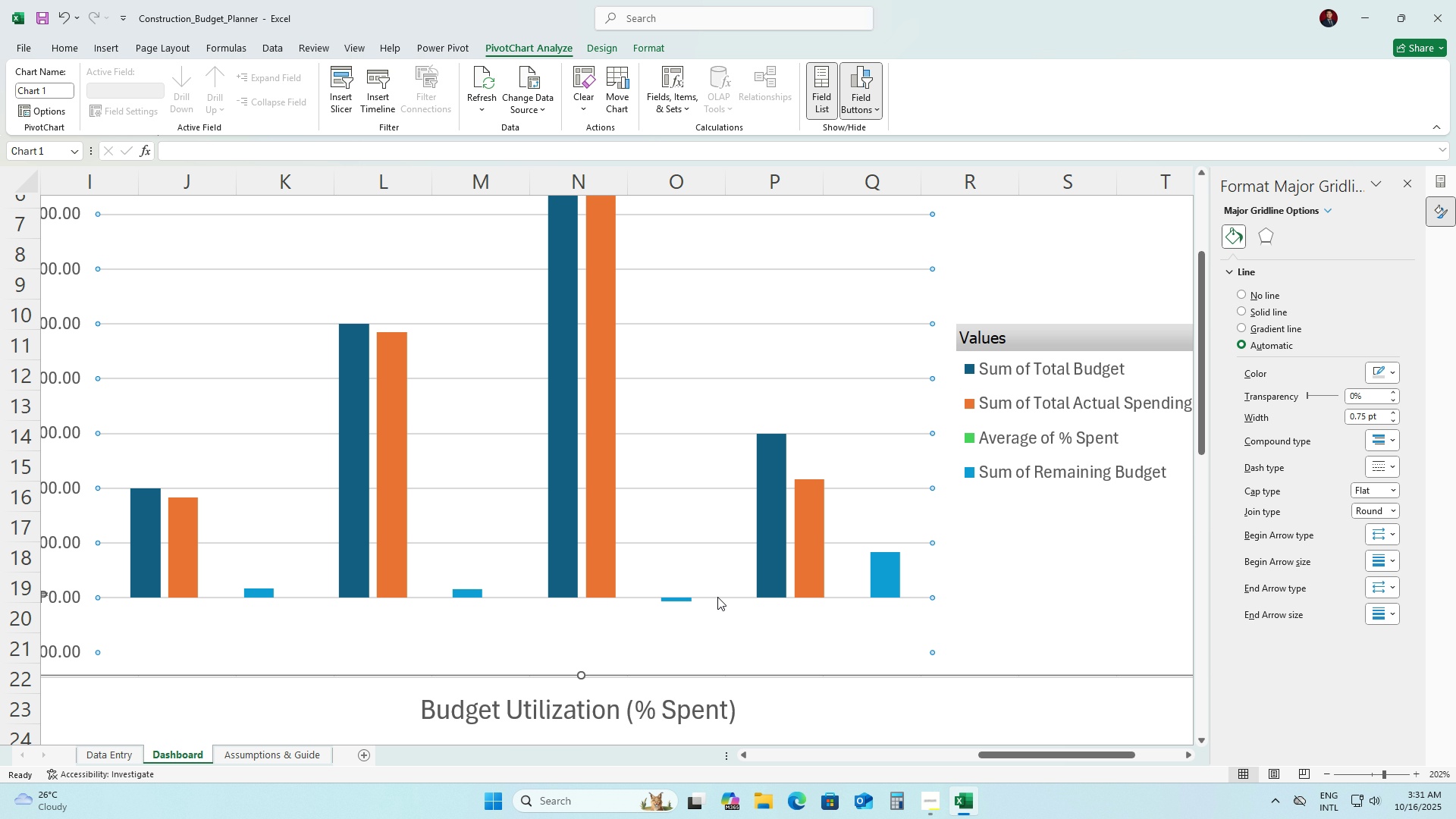 
double_click([717, 597])
 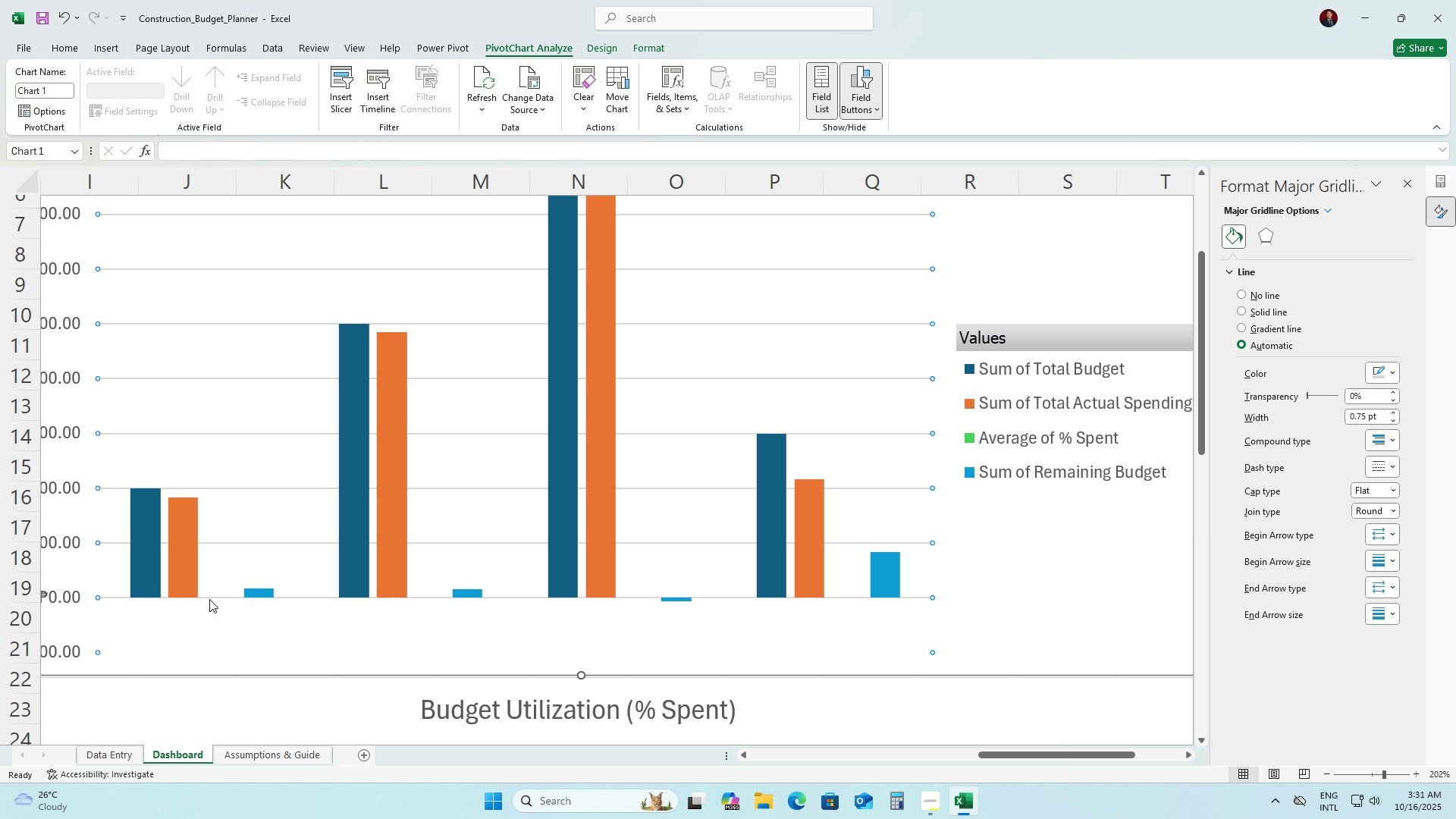 
left_click([231, 594])
 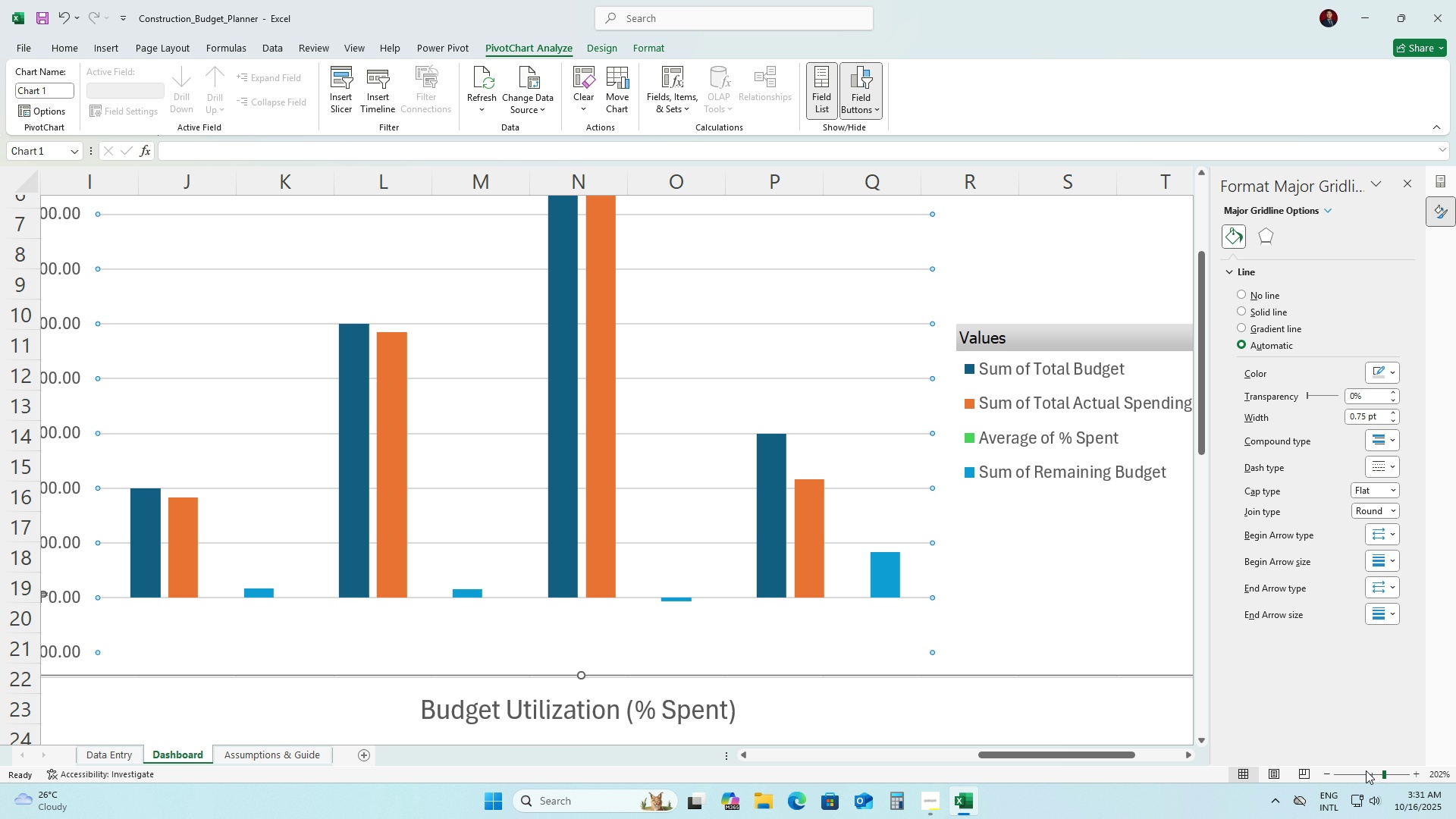 
left_click([1371, 772])
 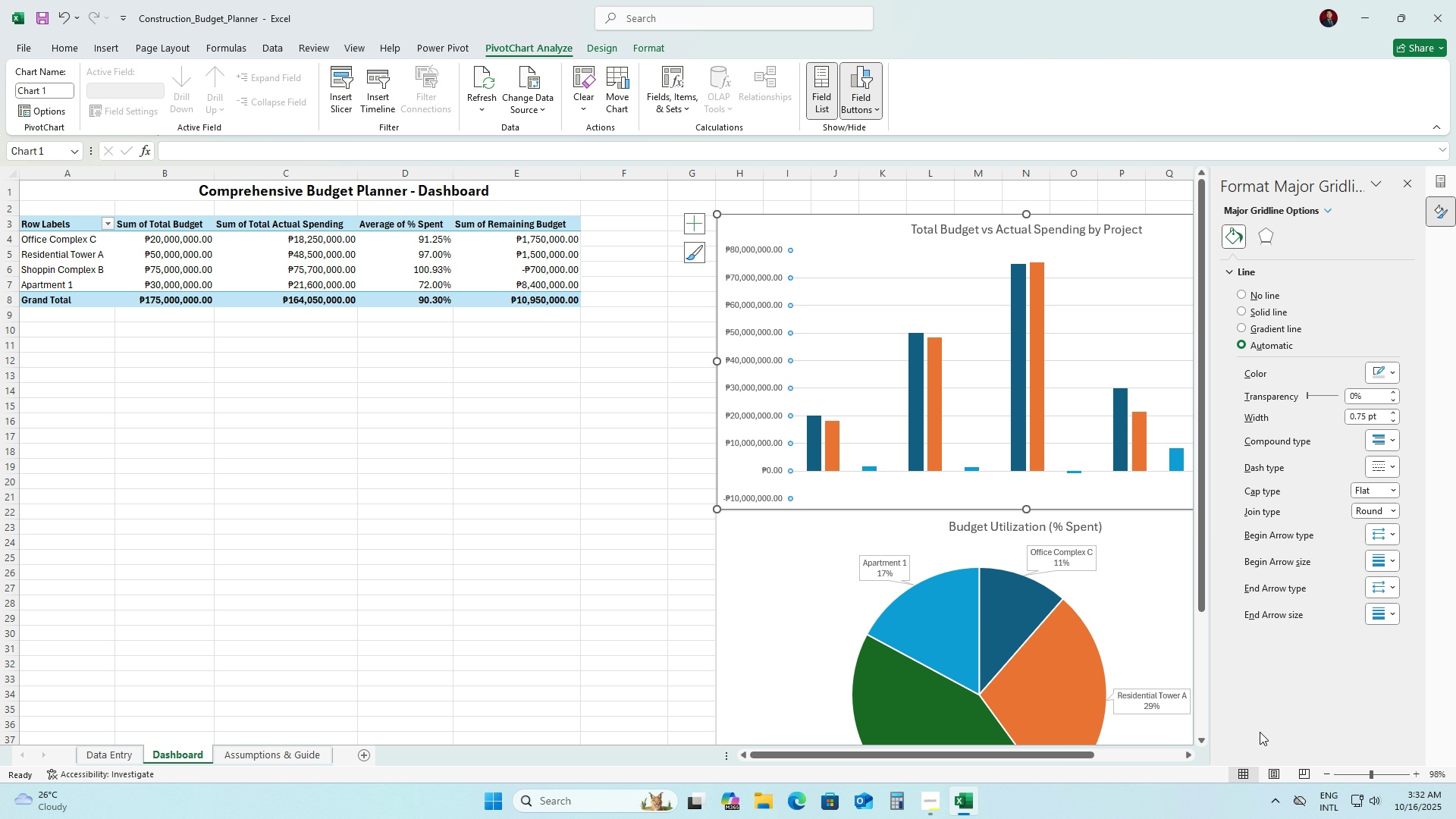 
wait(60.05)
 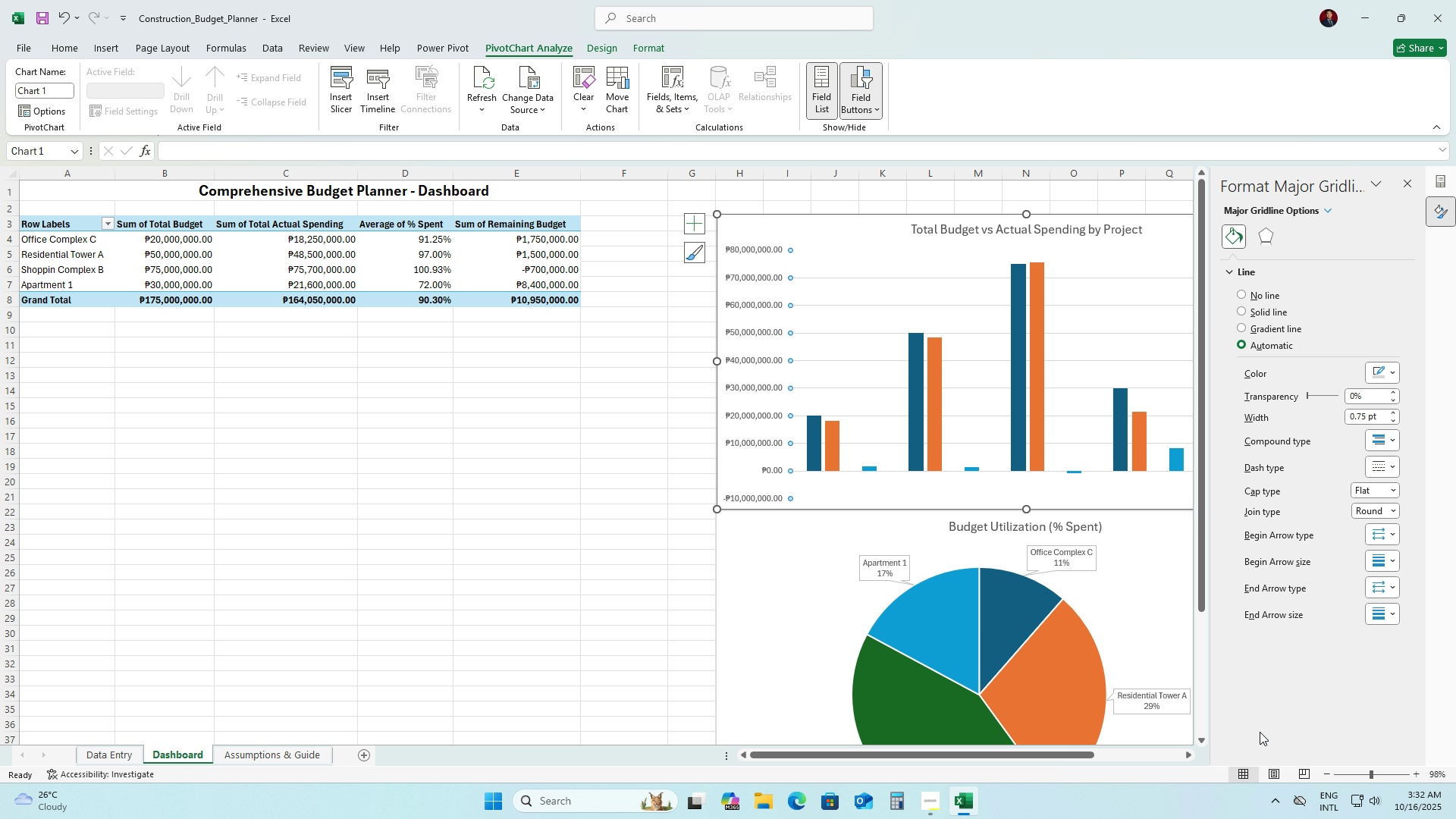 
left_click([667, 613])
 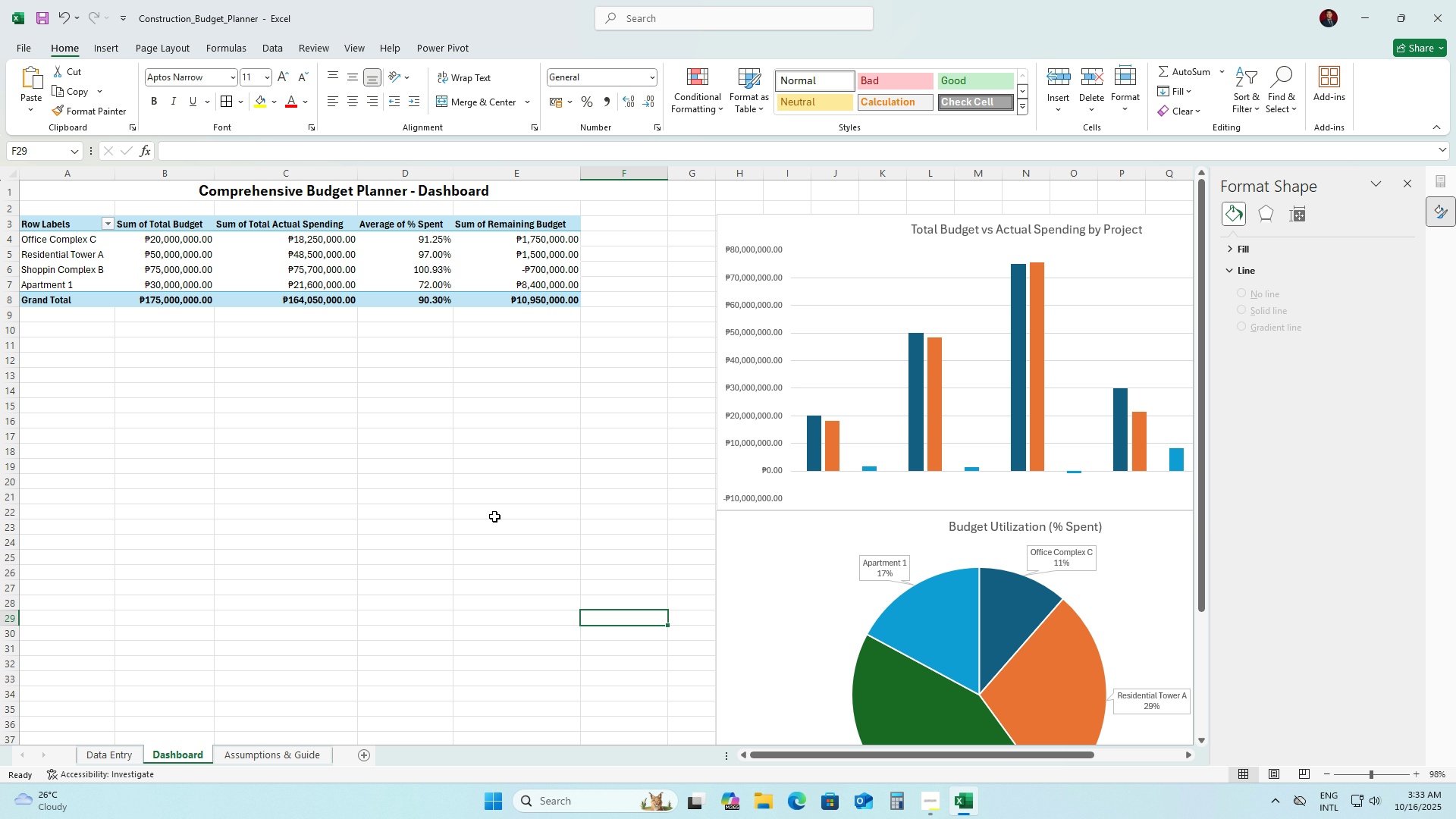 
left_click([265, 467])
 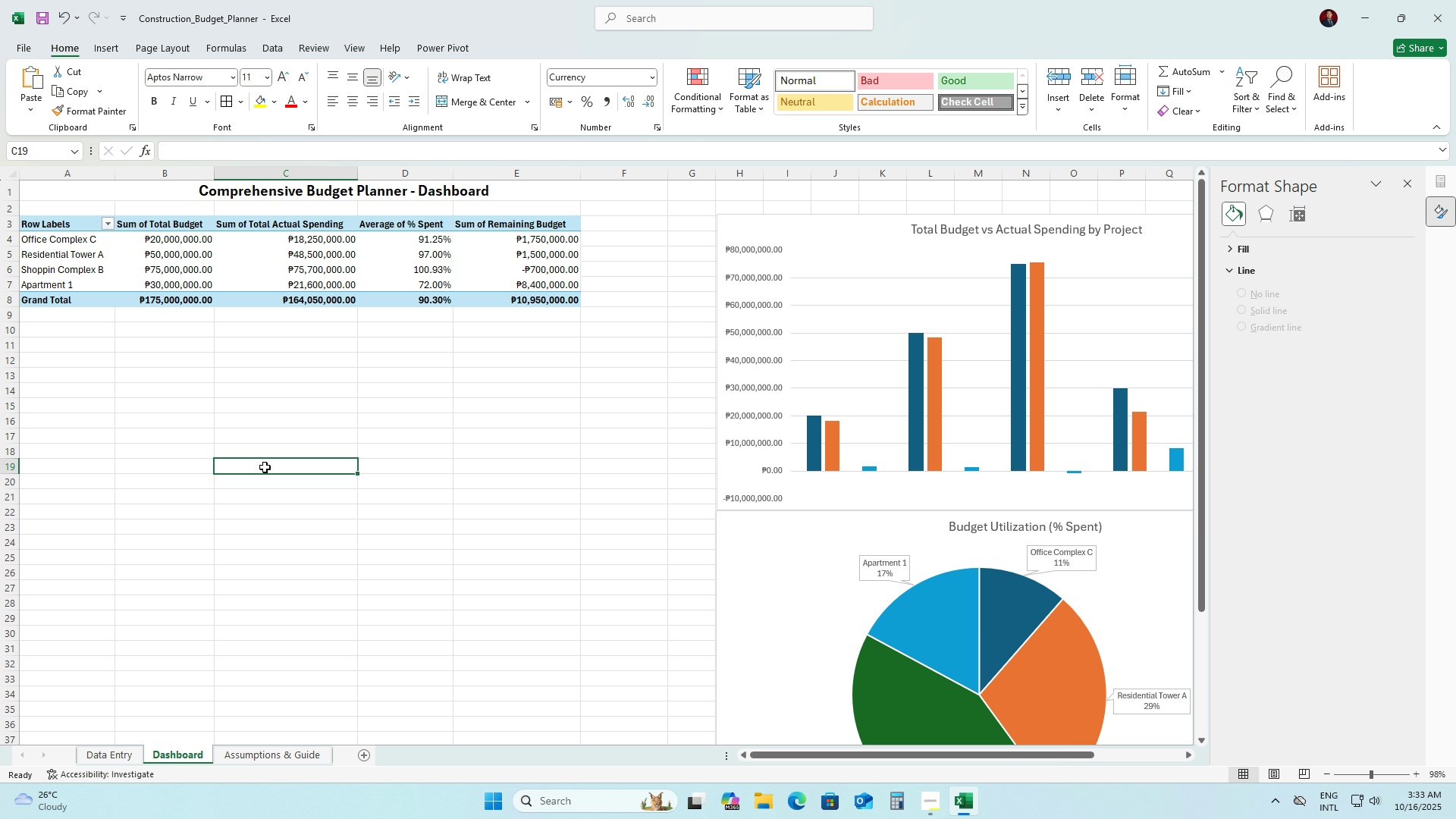 
key(Control+ControlLeft)
 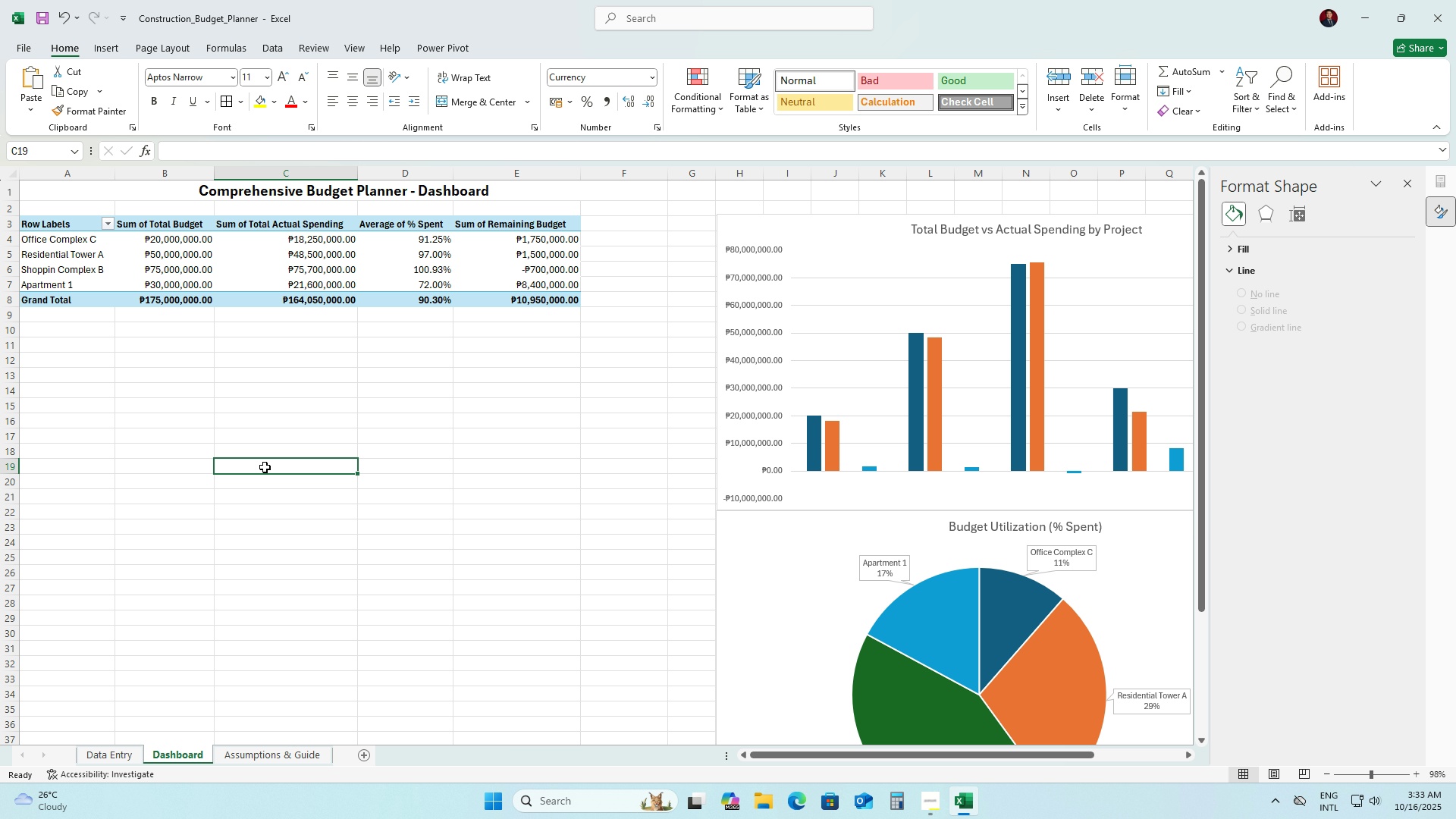 
key(Control+S)
 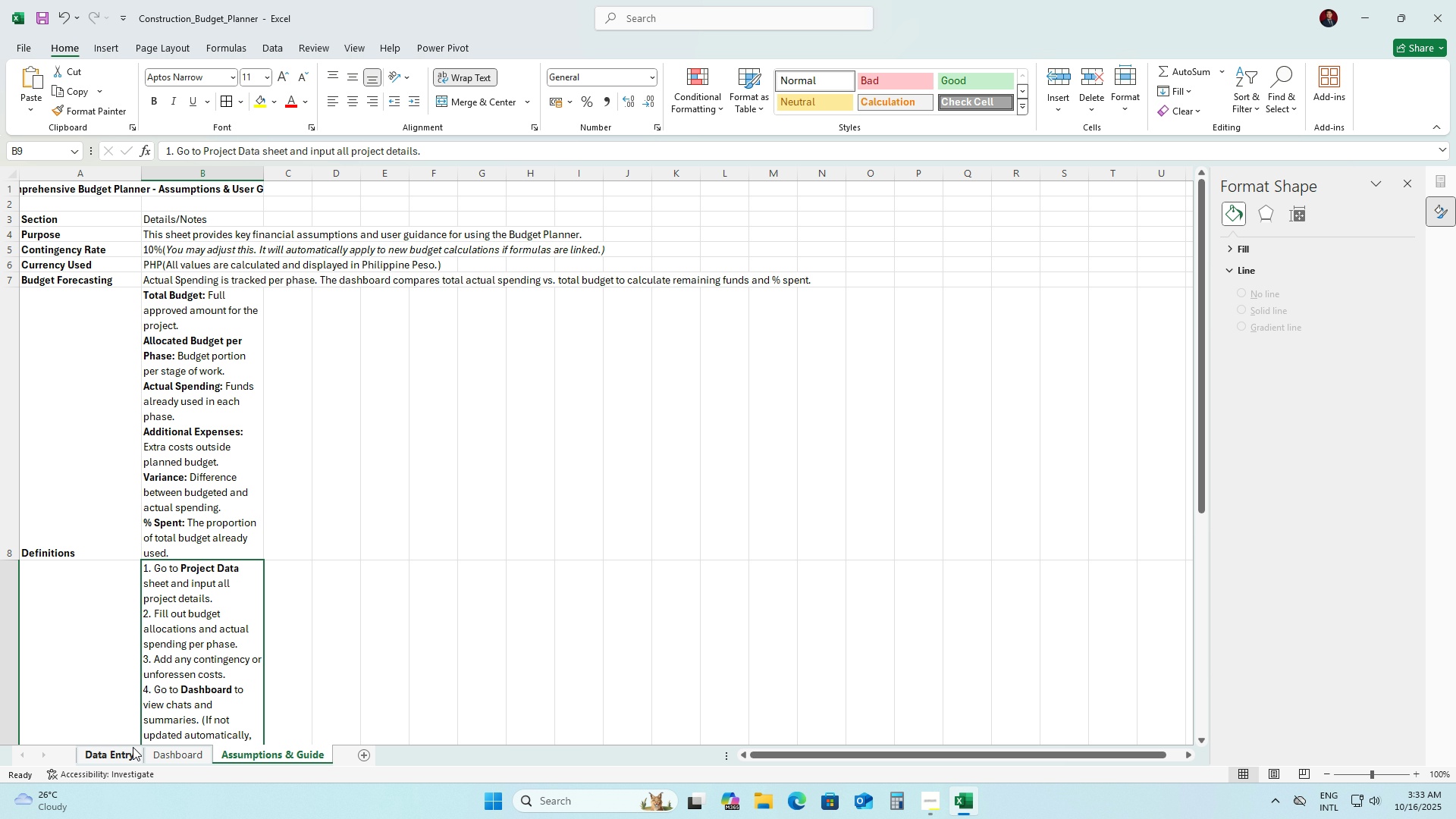 
scroll: coordinate [460, 659], scroll_direction: down, amount: 14.0
 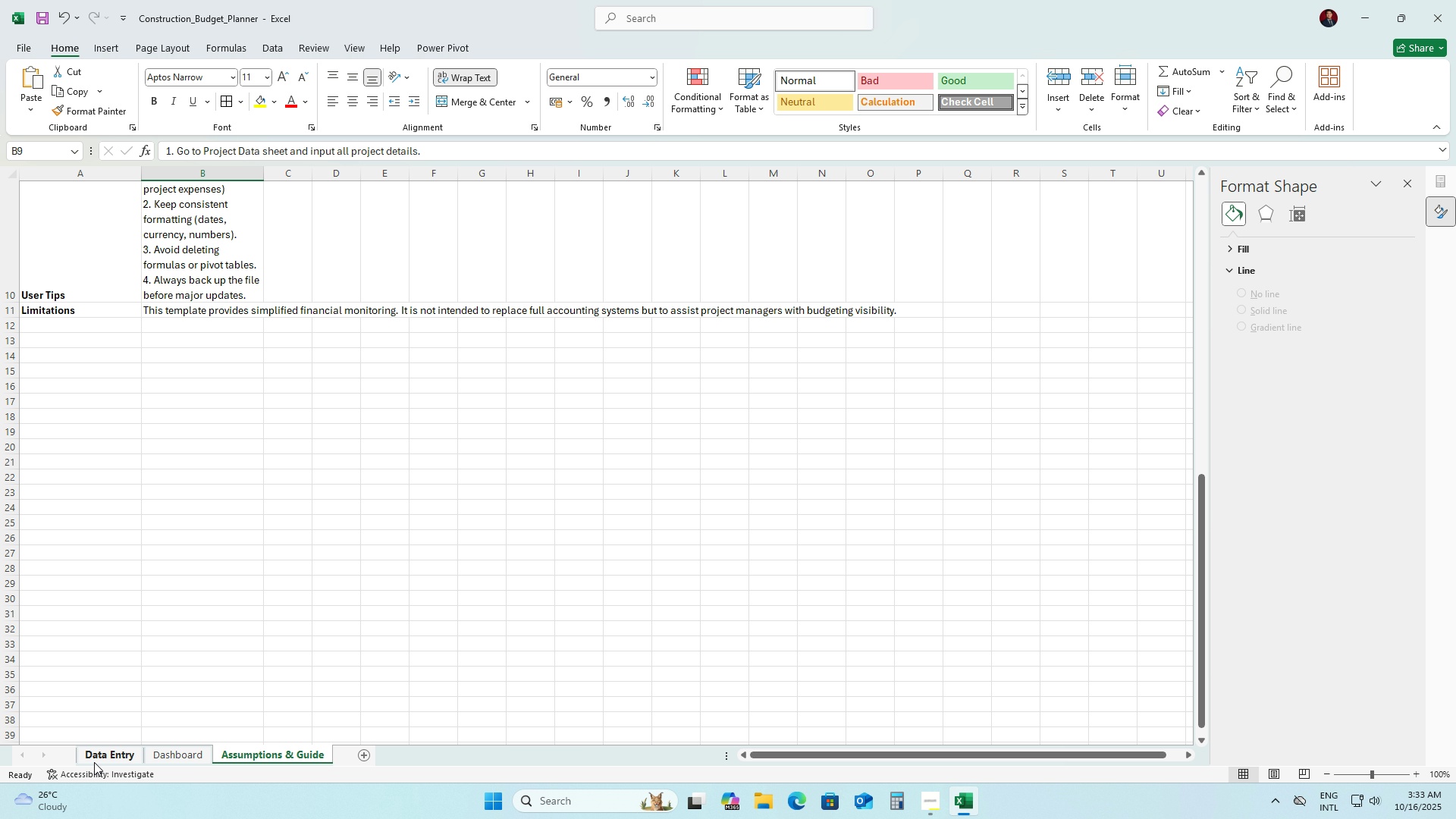 
left_click([94, 762])
 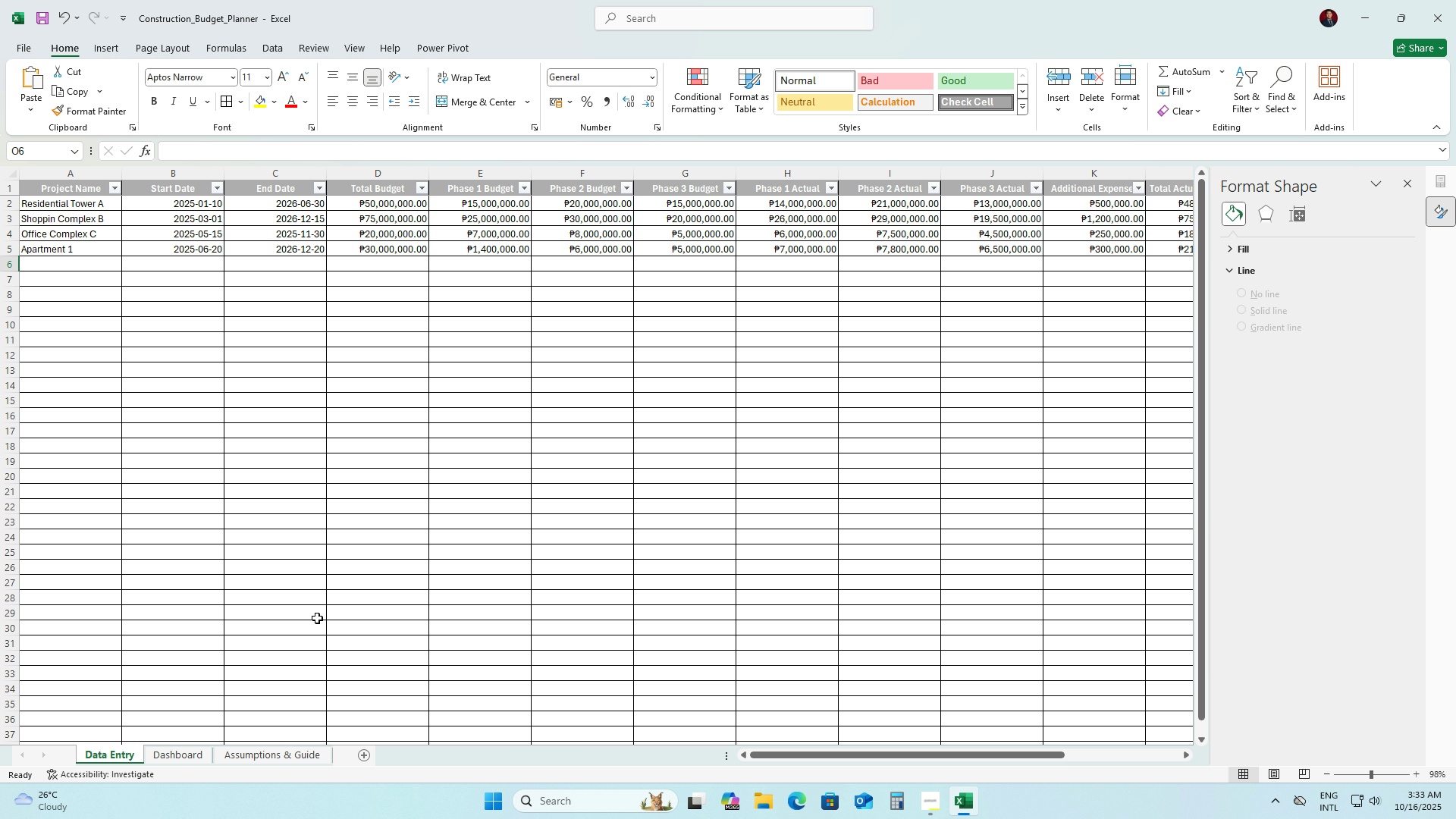 
scroll: coordinate [322, 605], scroll_direction: up, amount: 5.0
 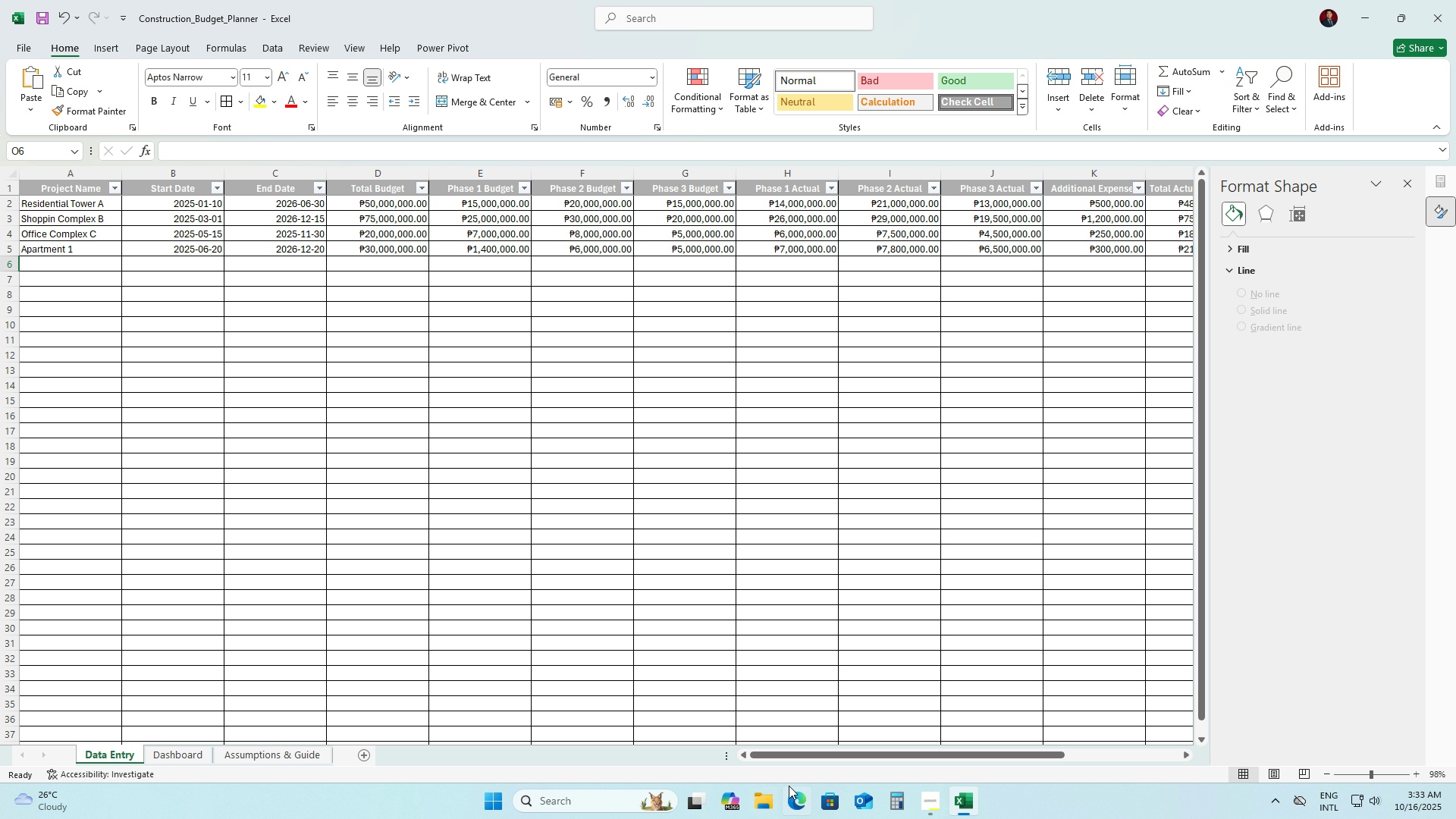 
left_click_drag(start_coordinate=[780, 755], to_coordinate=[686, 734])
 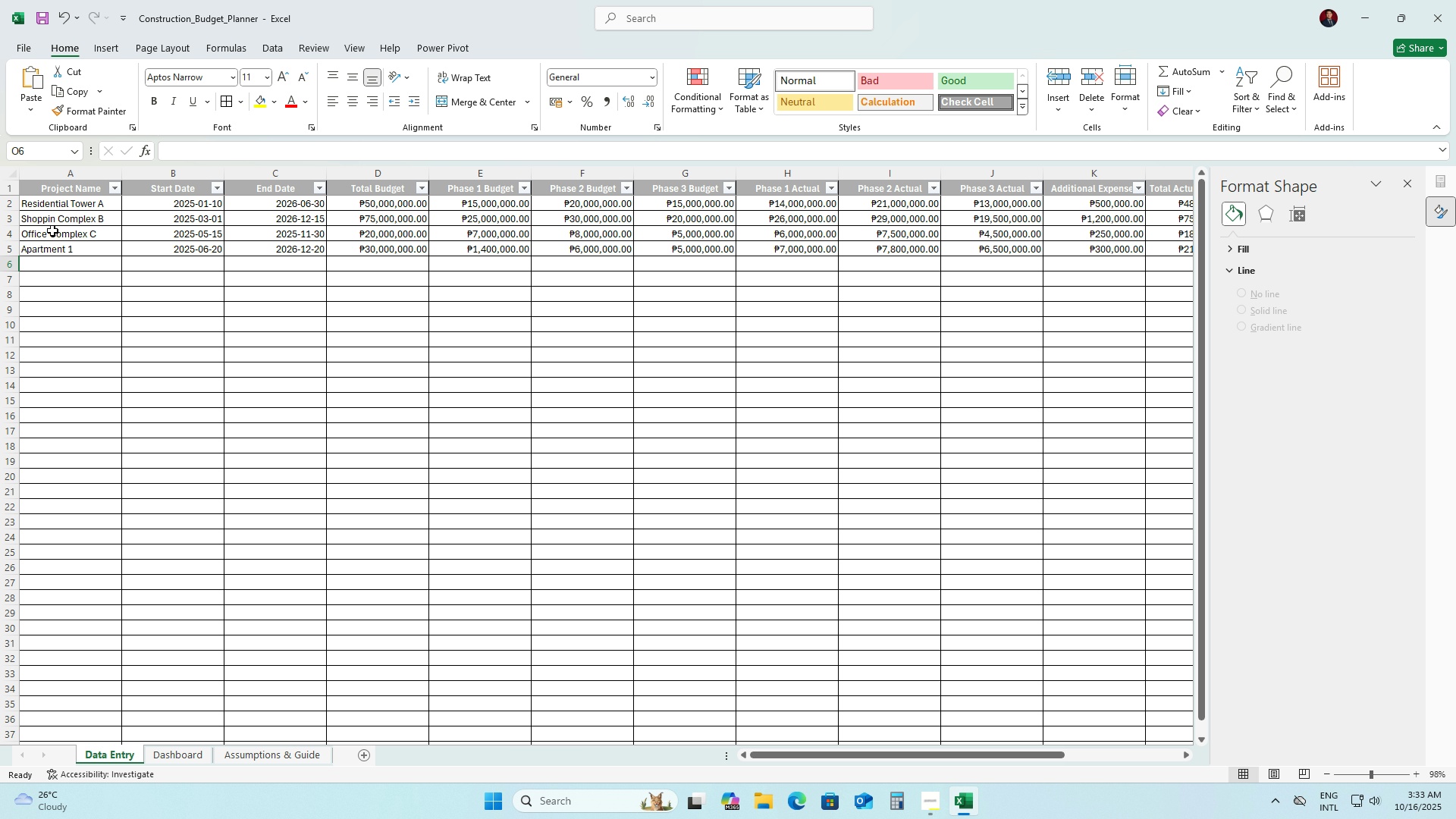 
left_click([9, 188])
 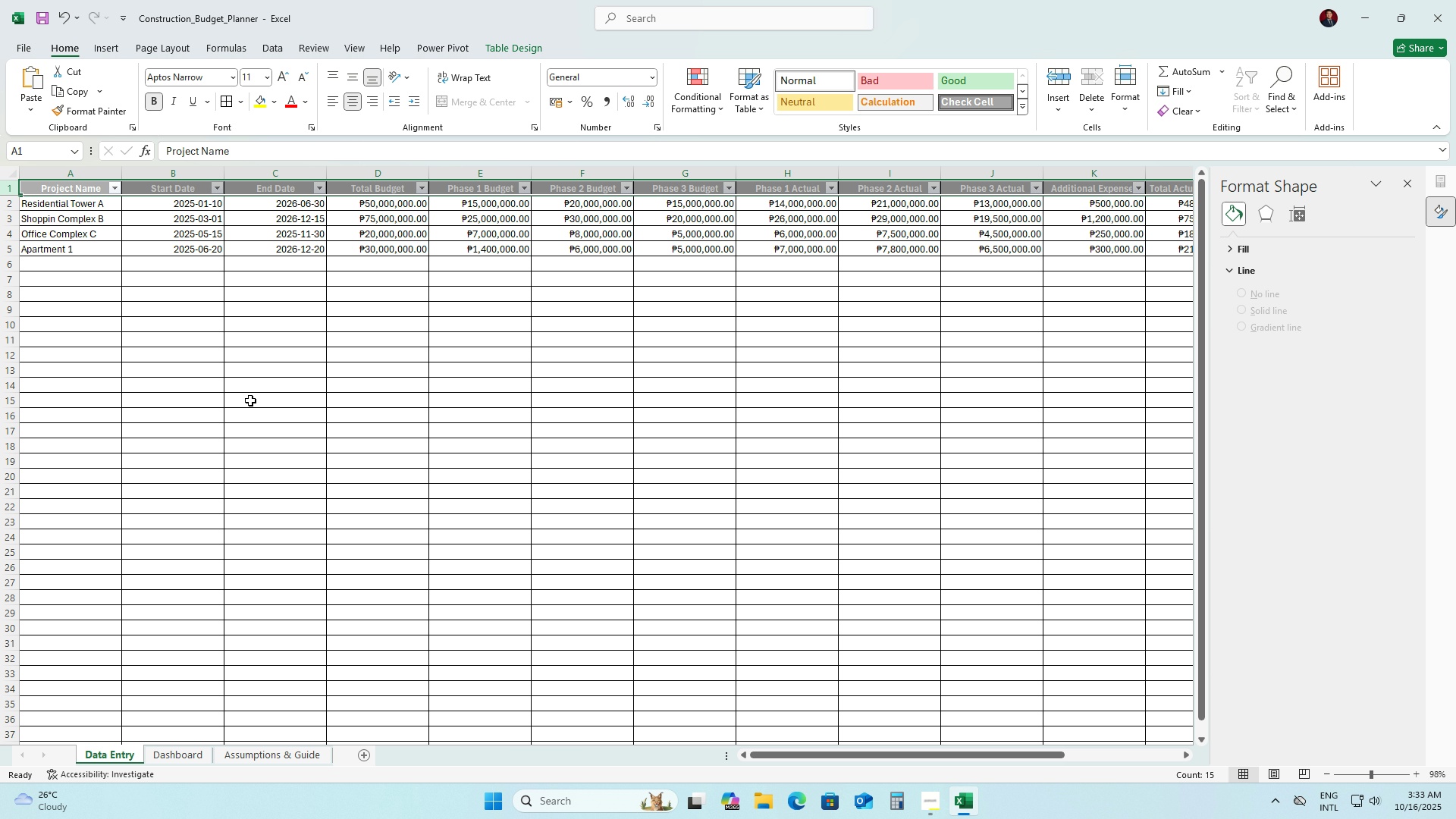 
key(Control+B)
 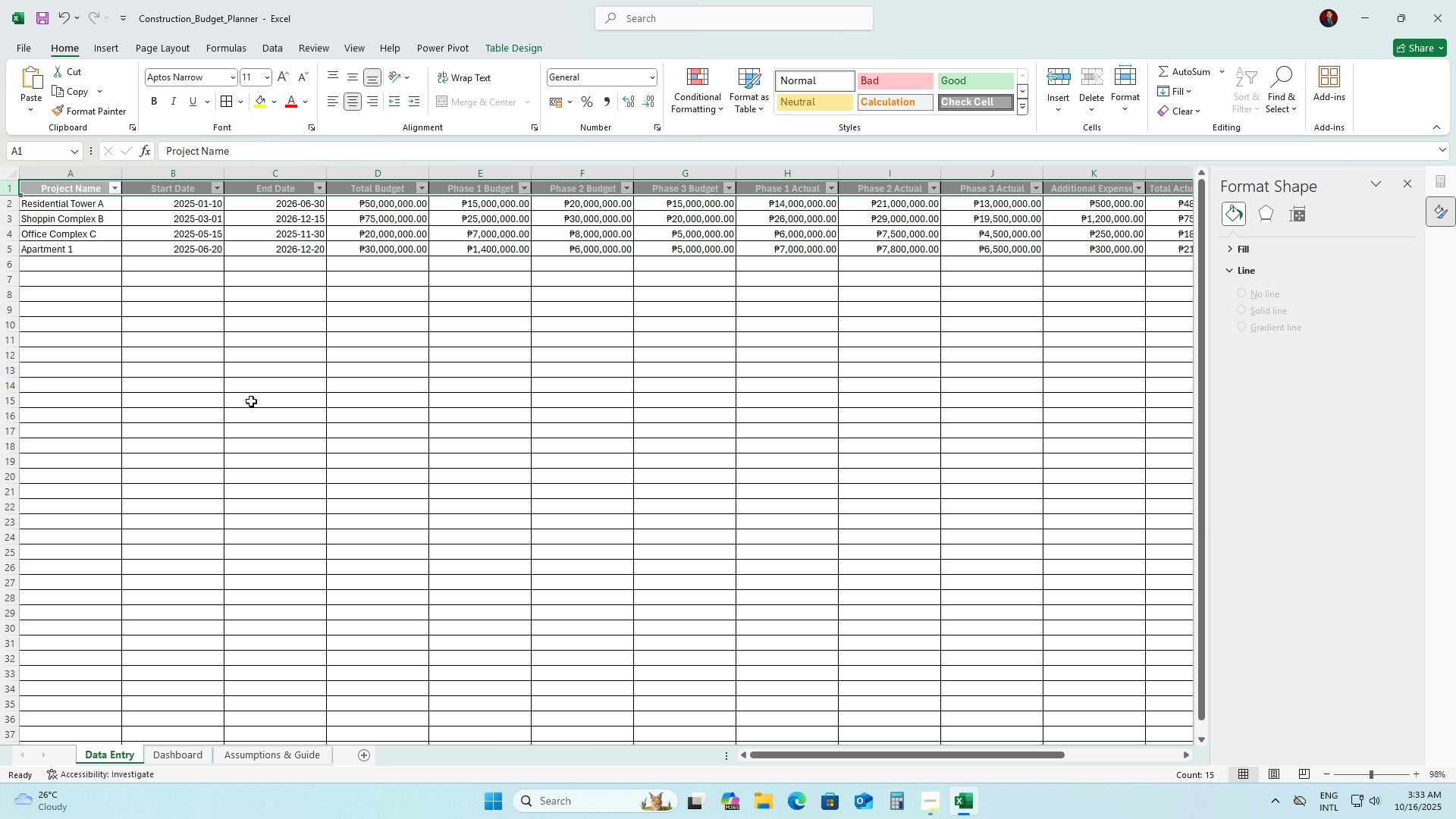 